 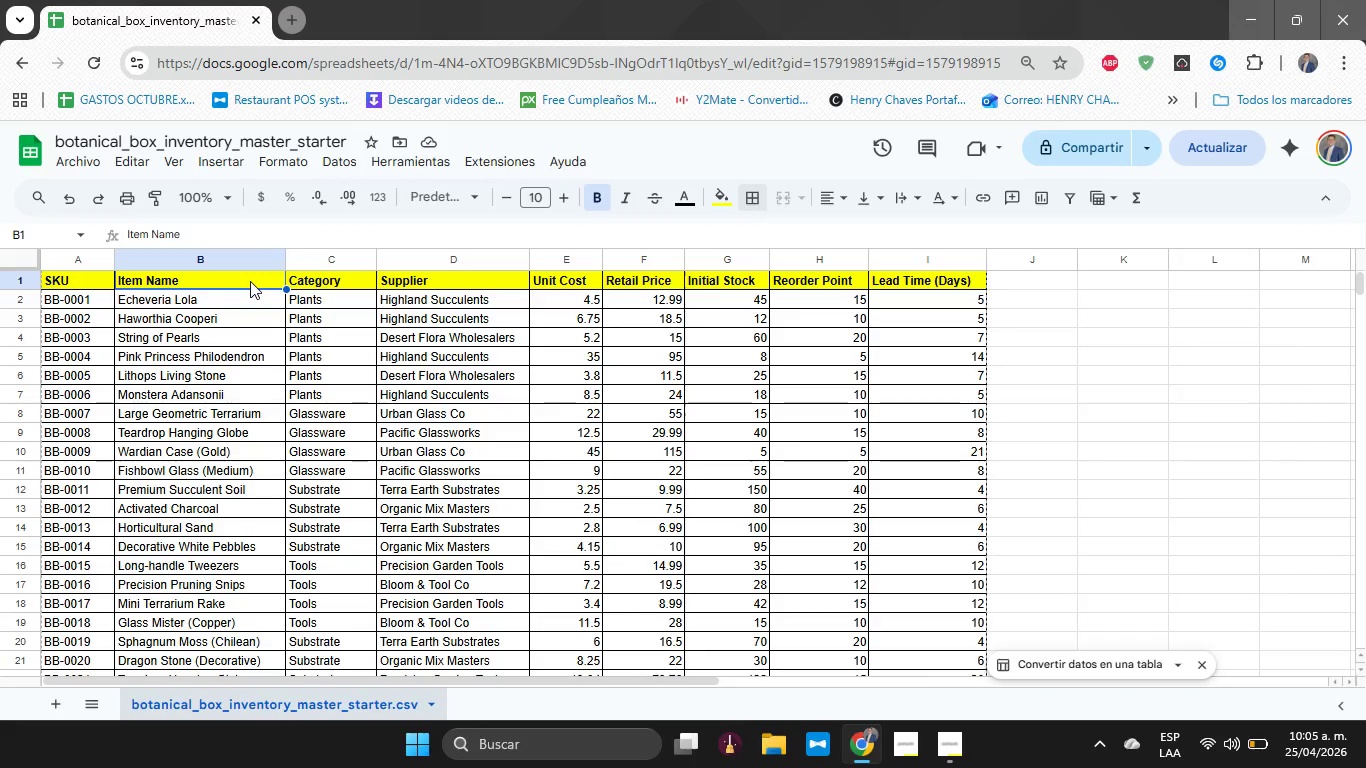 
left_click([300, 281])
 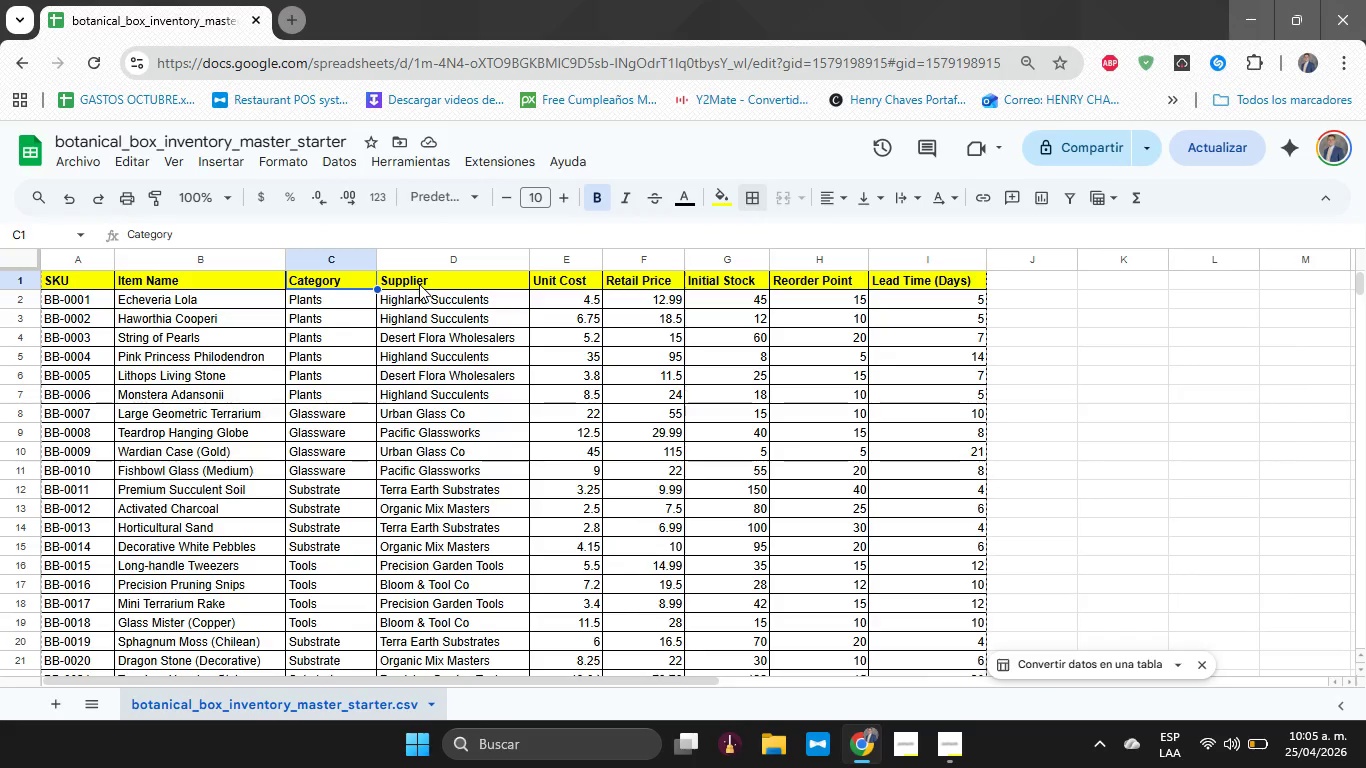 
wait(5.41)
 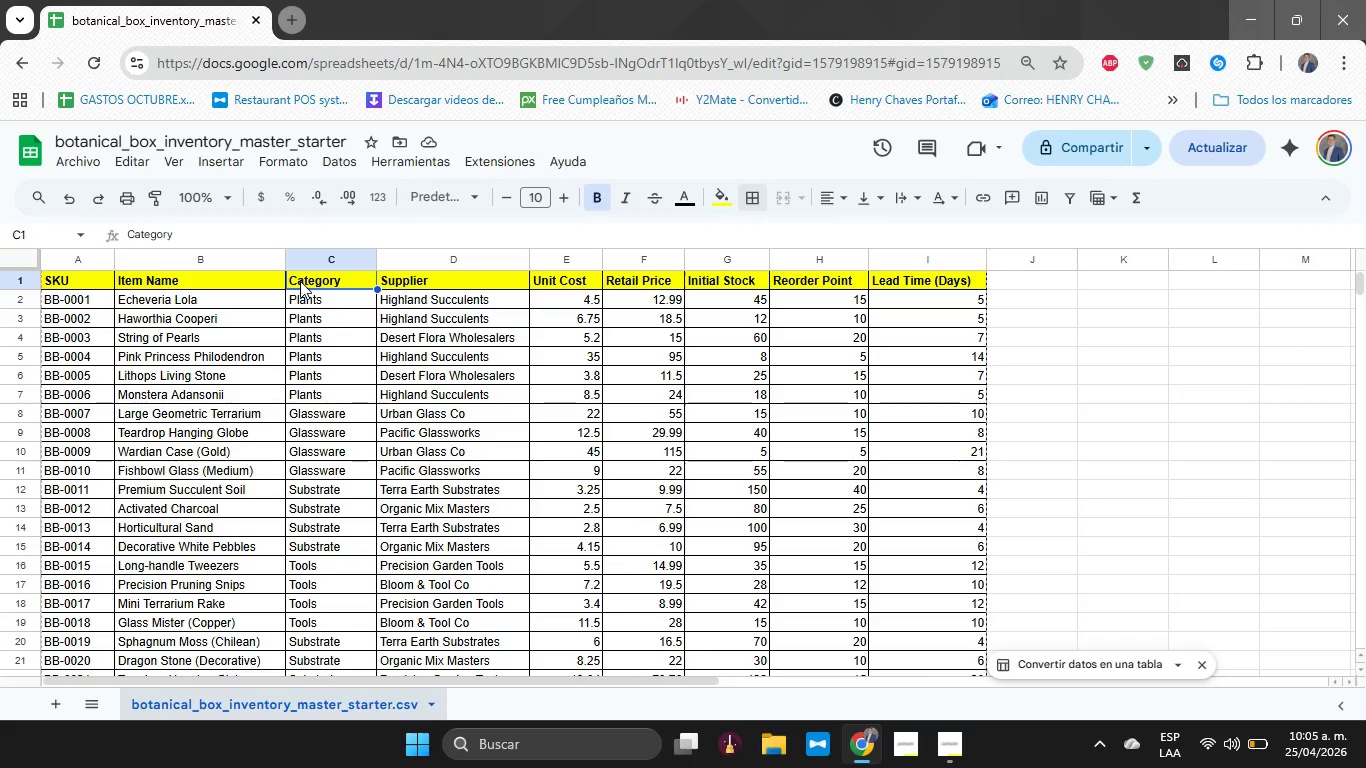 
left_click([419, 284])
 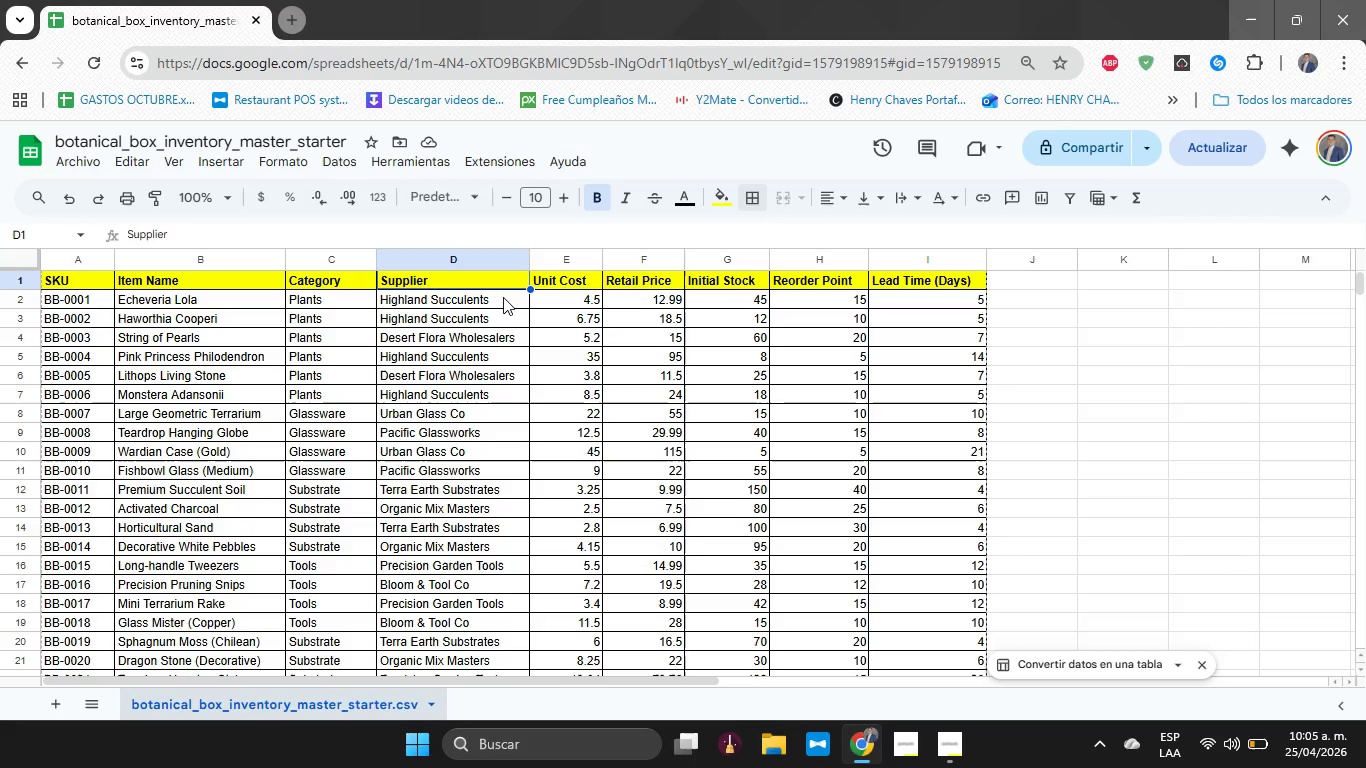 
wait(7.44)
 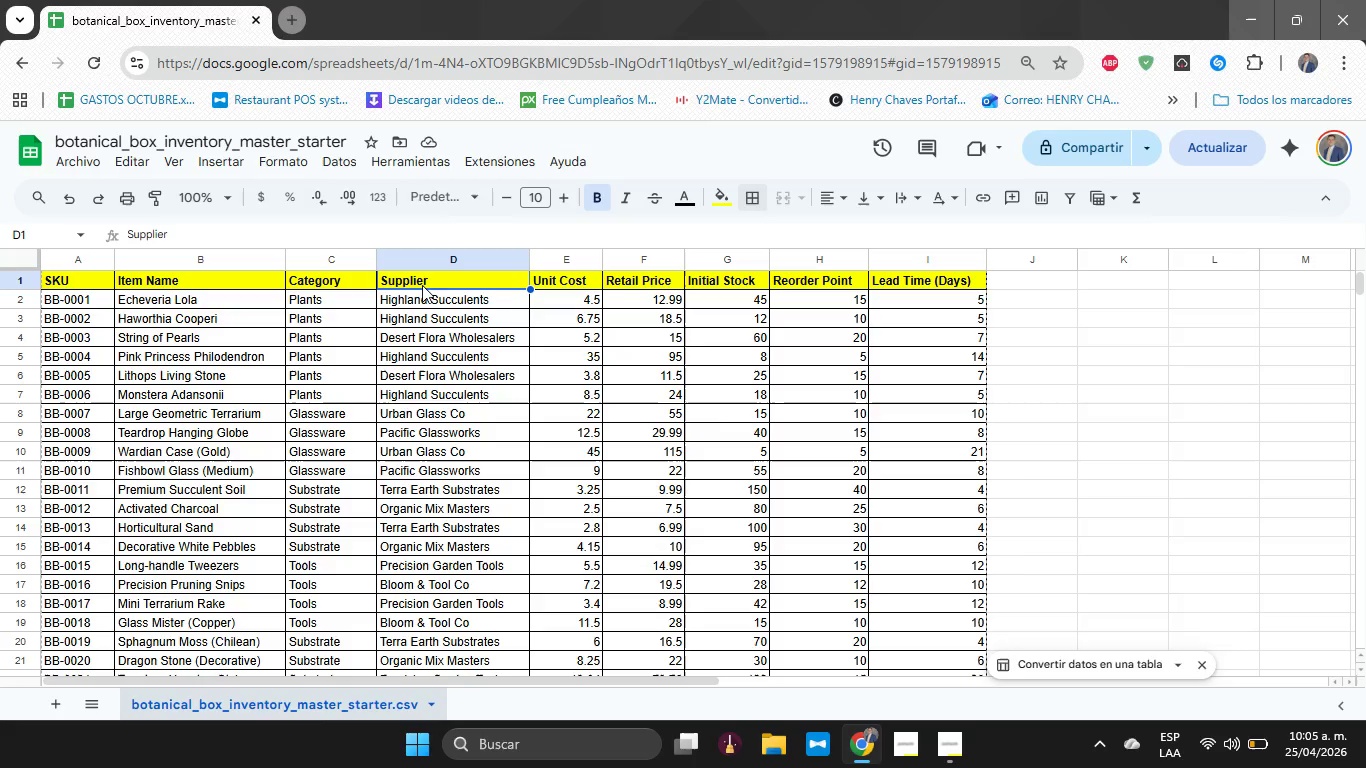 
left_click([554, 280])
 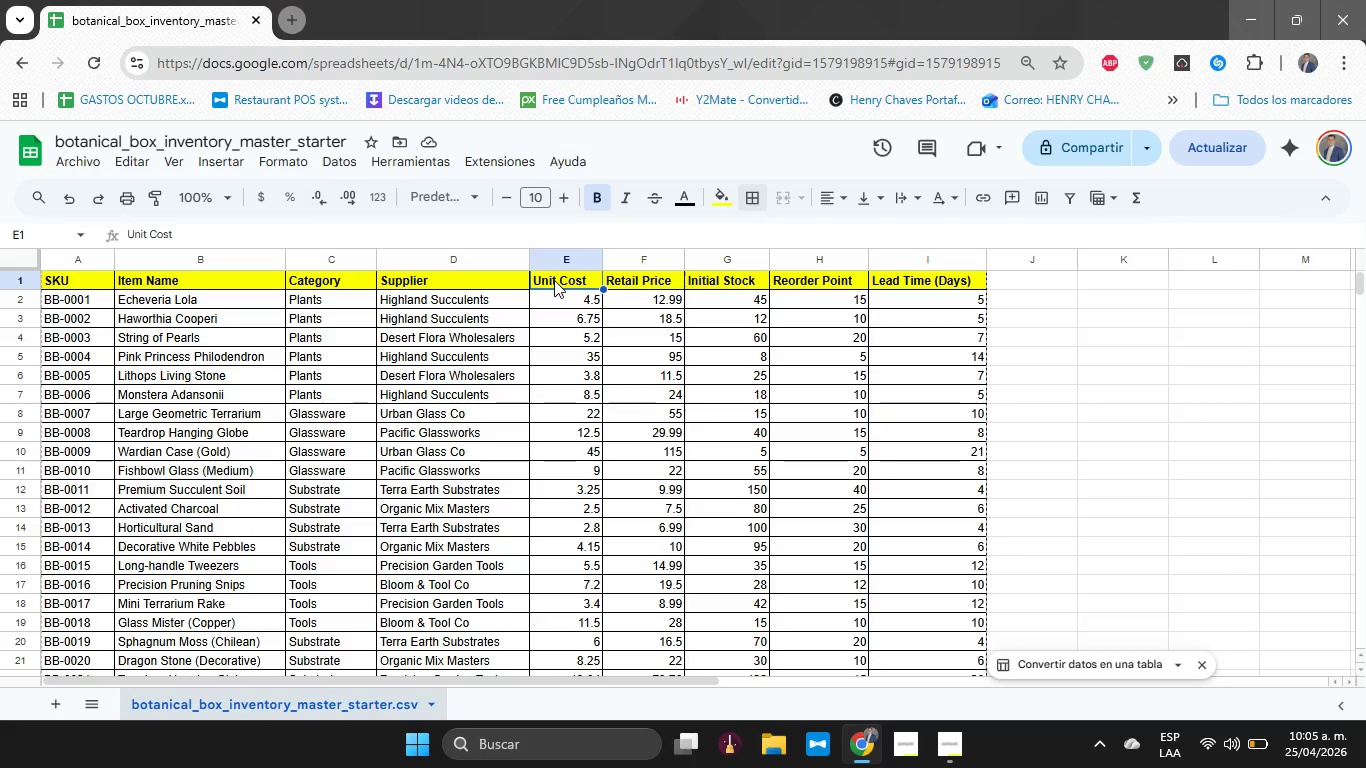 
wait(5.66)
 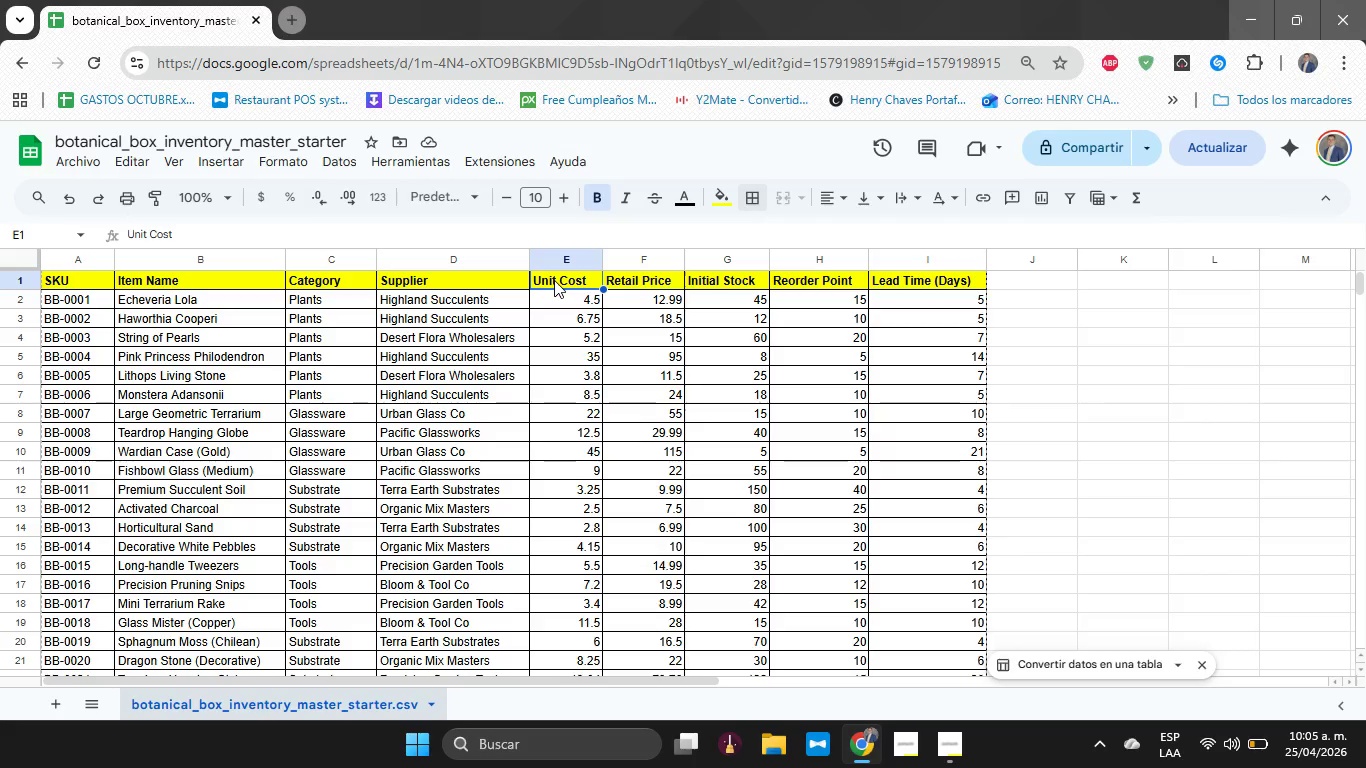 
left_click([563, 259])
 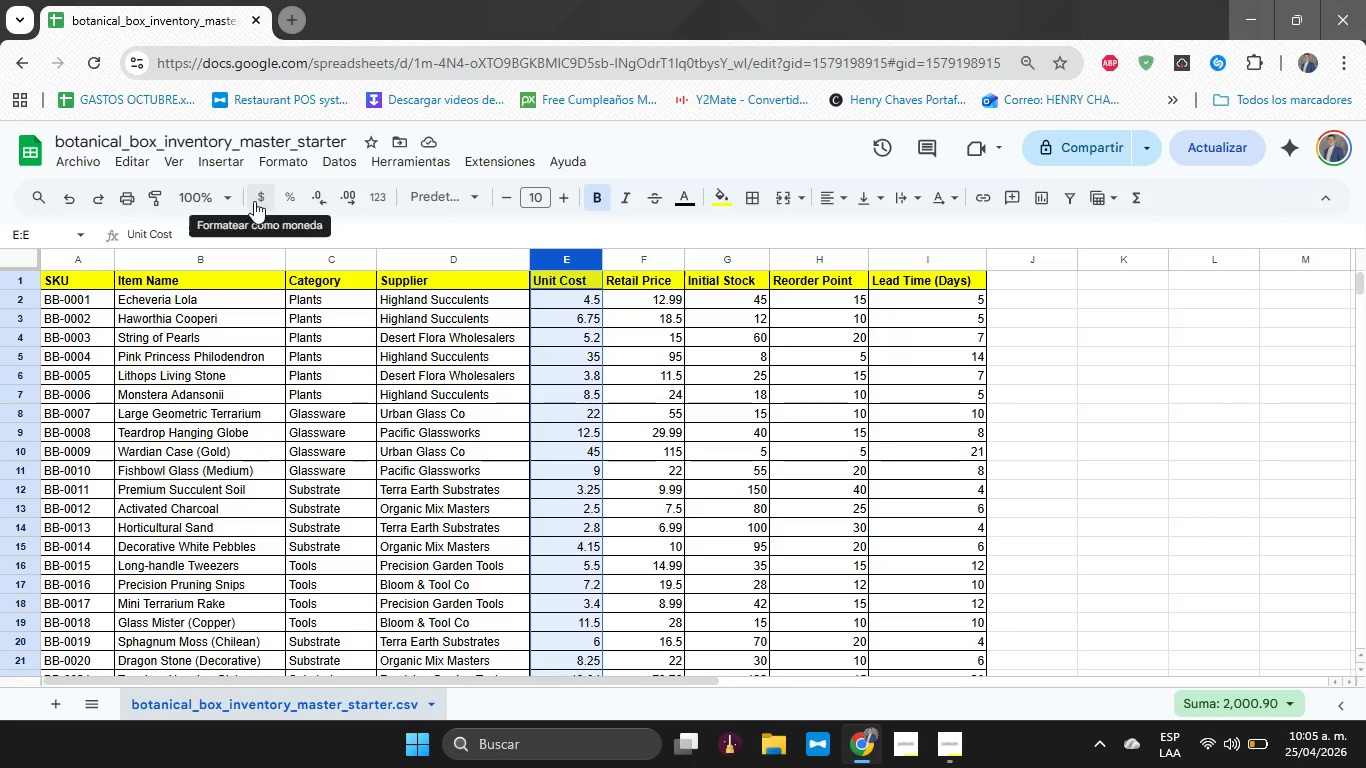 
scroll: coordinate [683, 443], scroll_direction: down, amount: 17.0
 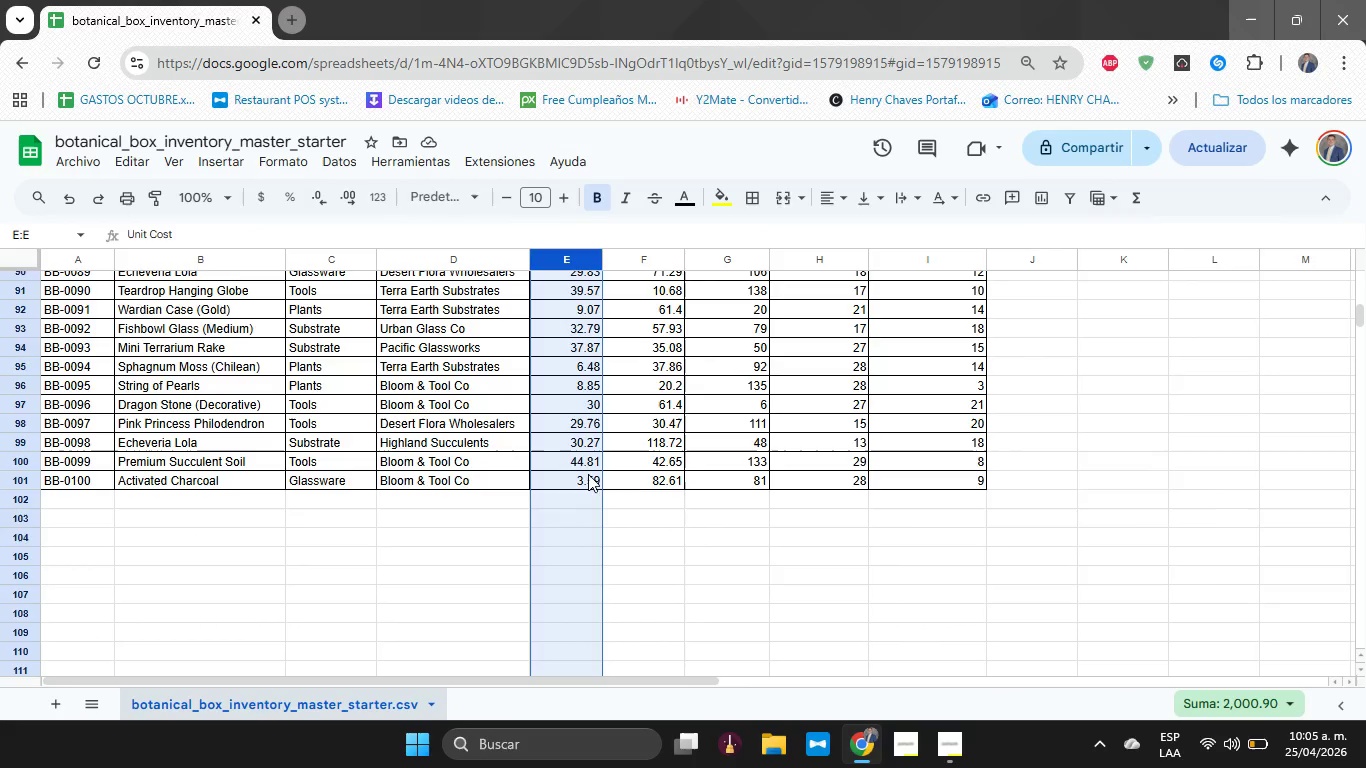 
left_click([584, 473])
 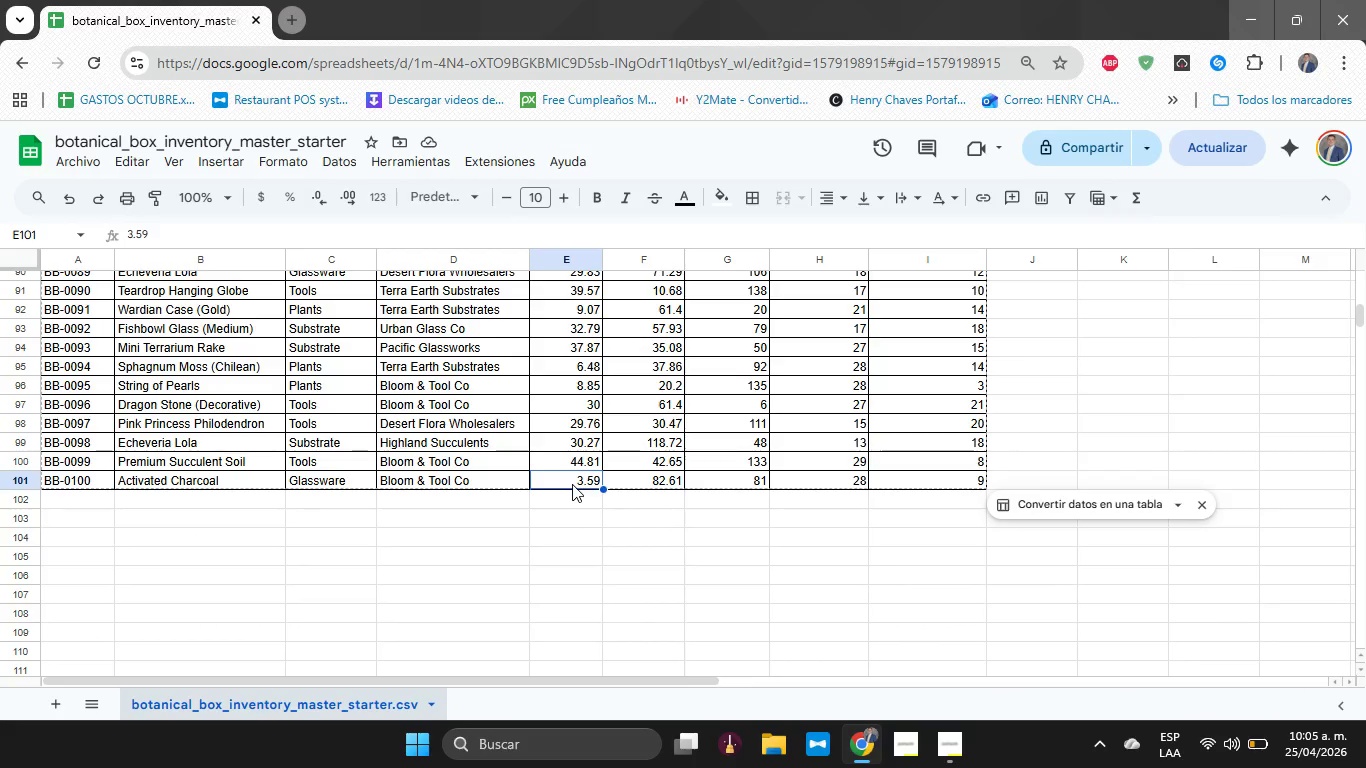 
left_click_drag(start_coordinate=[572, 484], to_coordinate=[574, 301])
 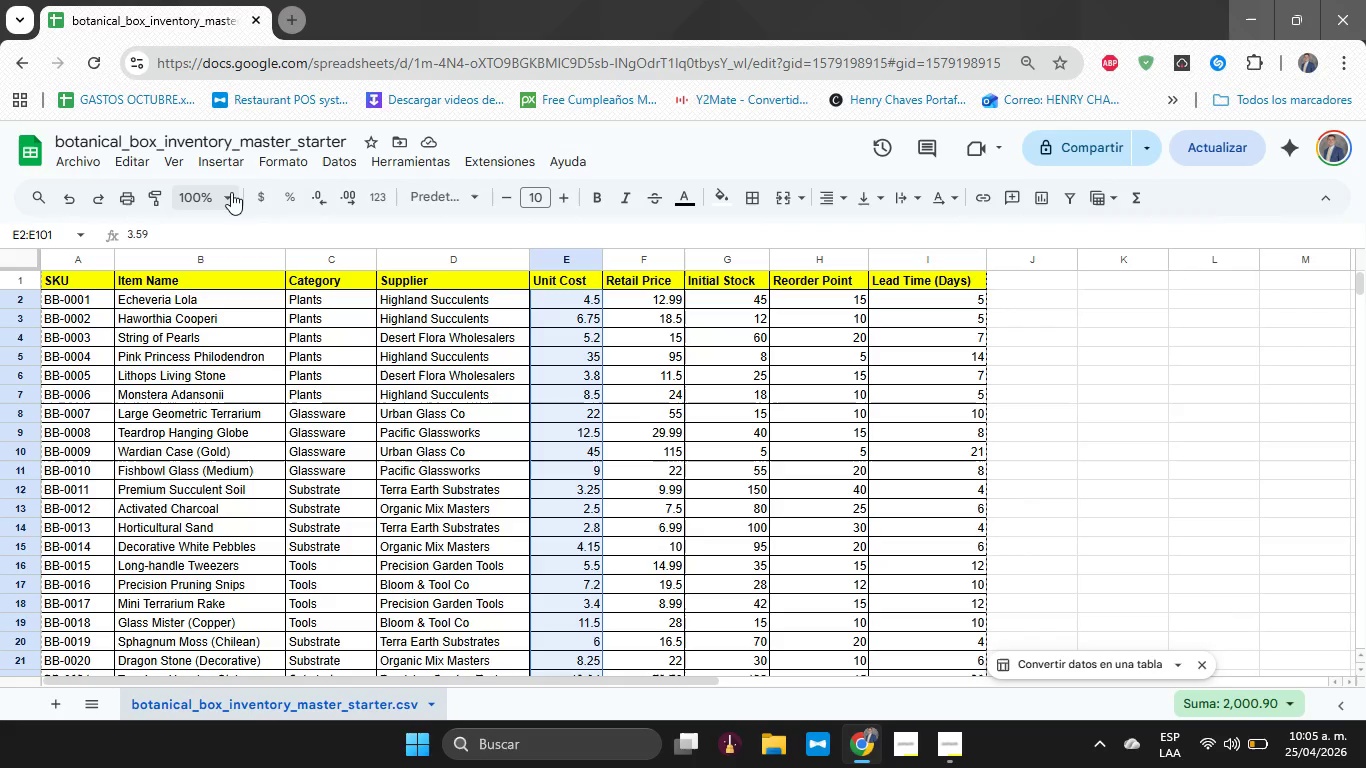 
scroll: coordinate [572, 480], scroll_direction: up, amount: 20.0
 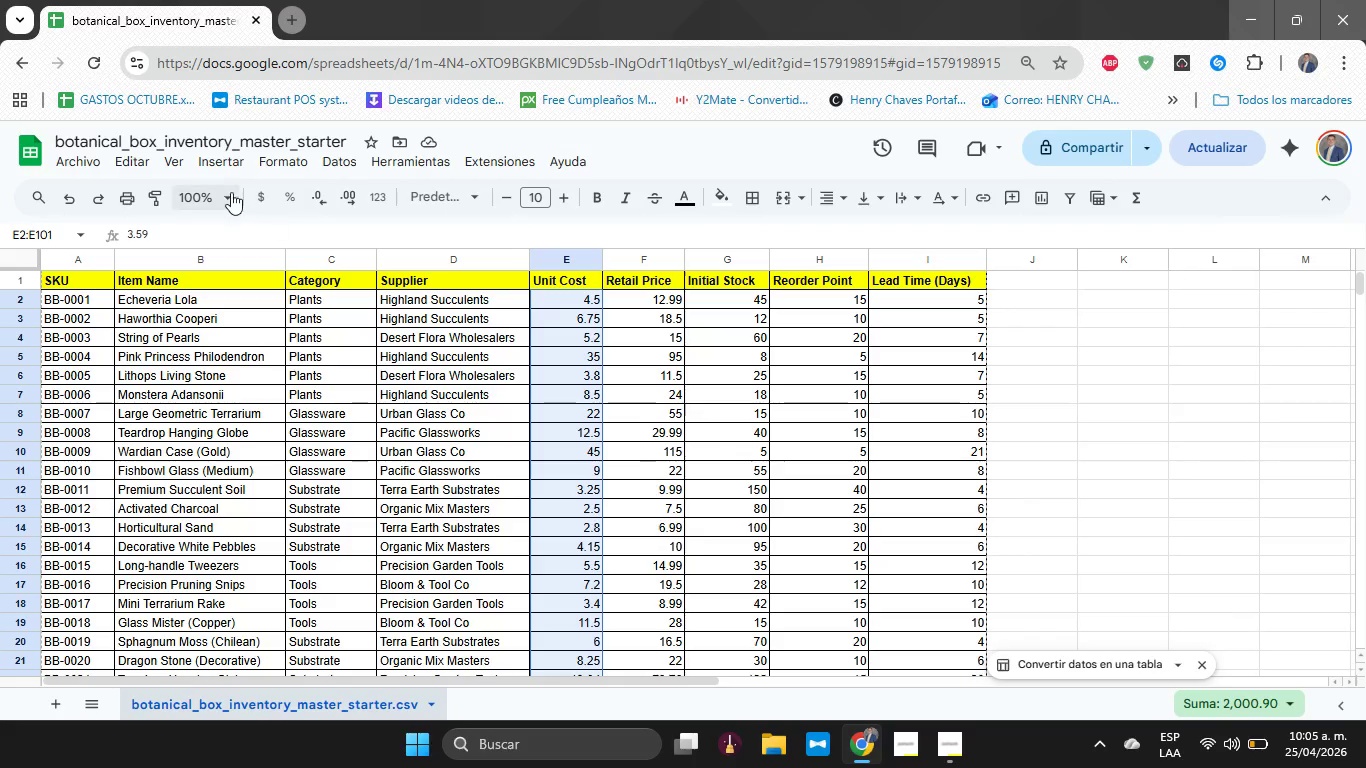 
left_click([255, 194])
 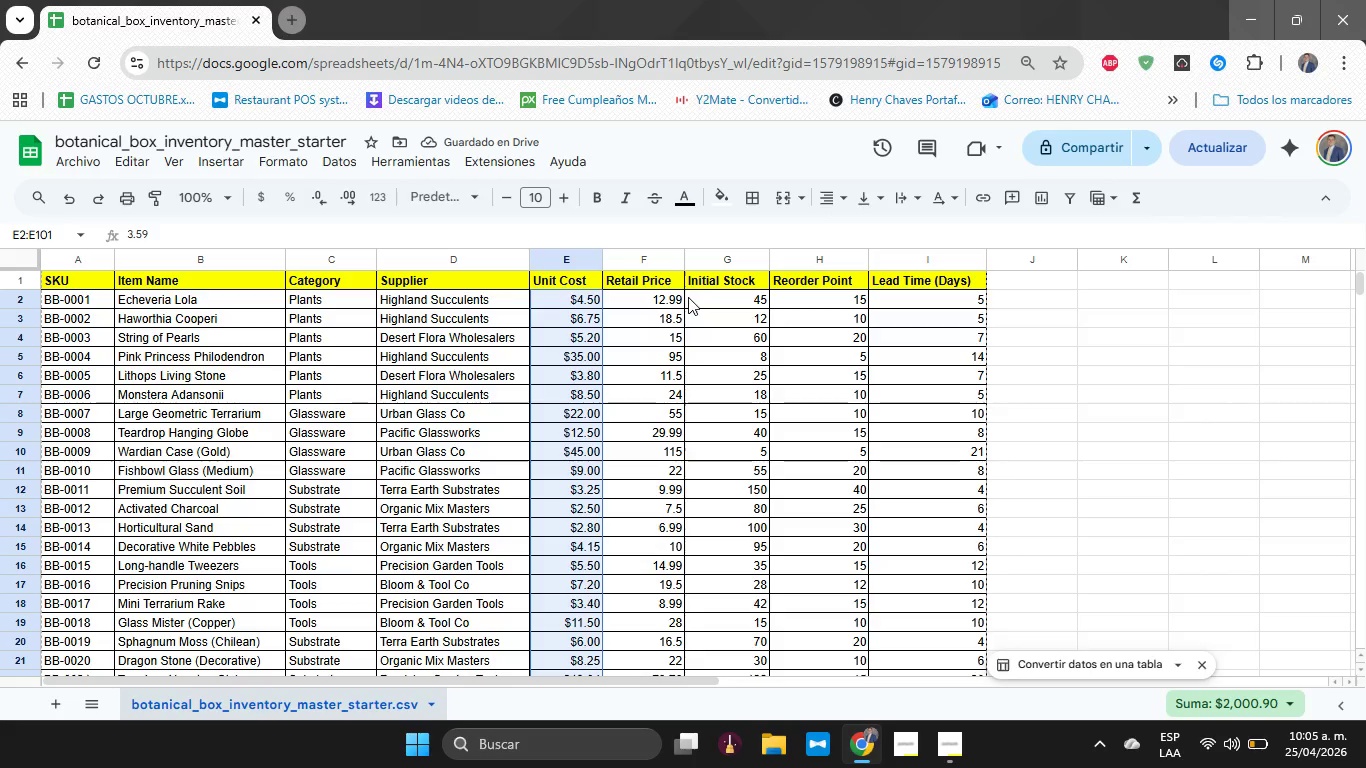 
left_click([637, 302])
 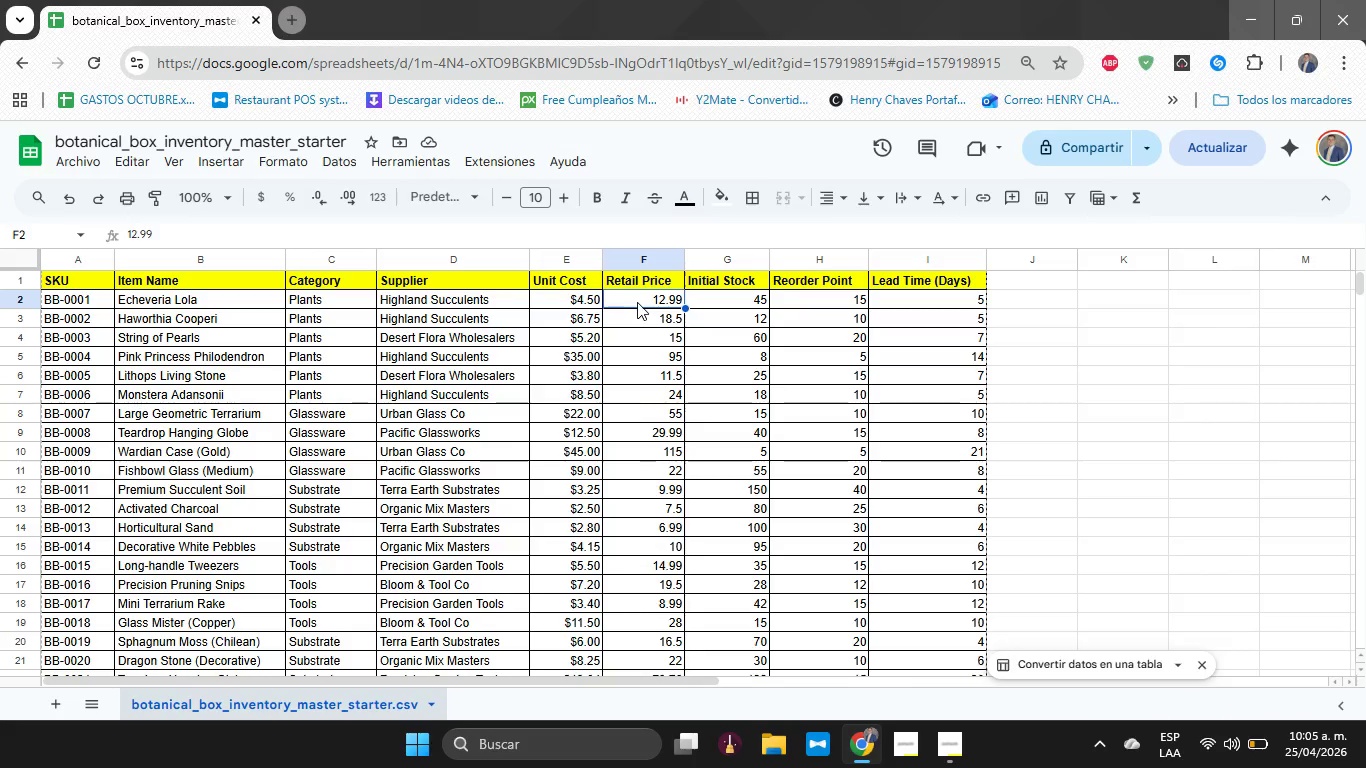 
left_click_drag(start_coordinate=[644, 300], to_coordinate=[647, 383])
 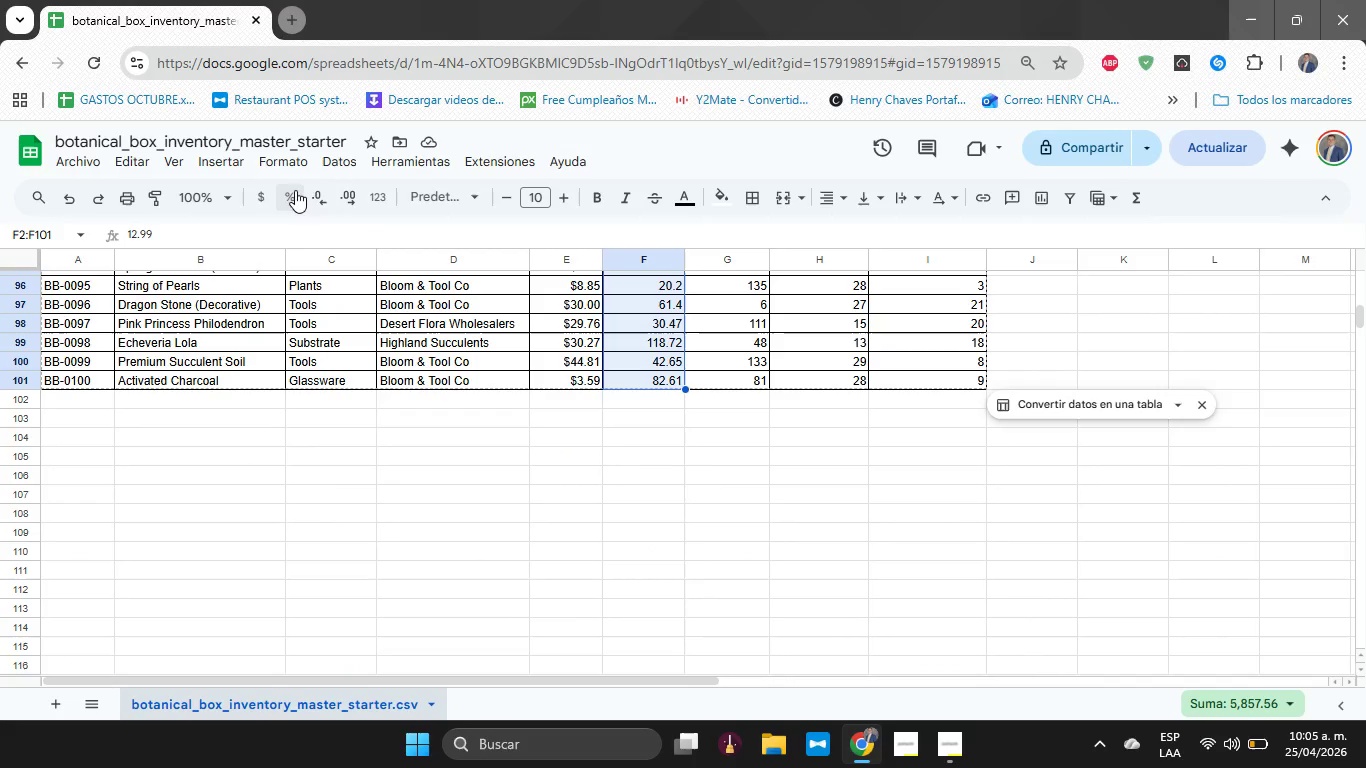 
scroll: coordinate [642, 307], scroll_direction: down, amount: 18.0
 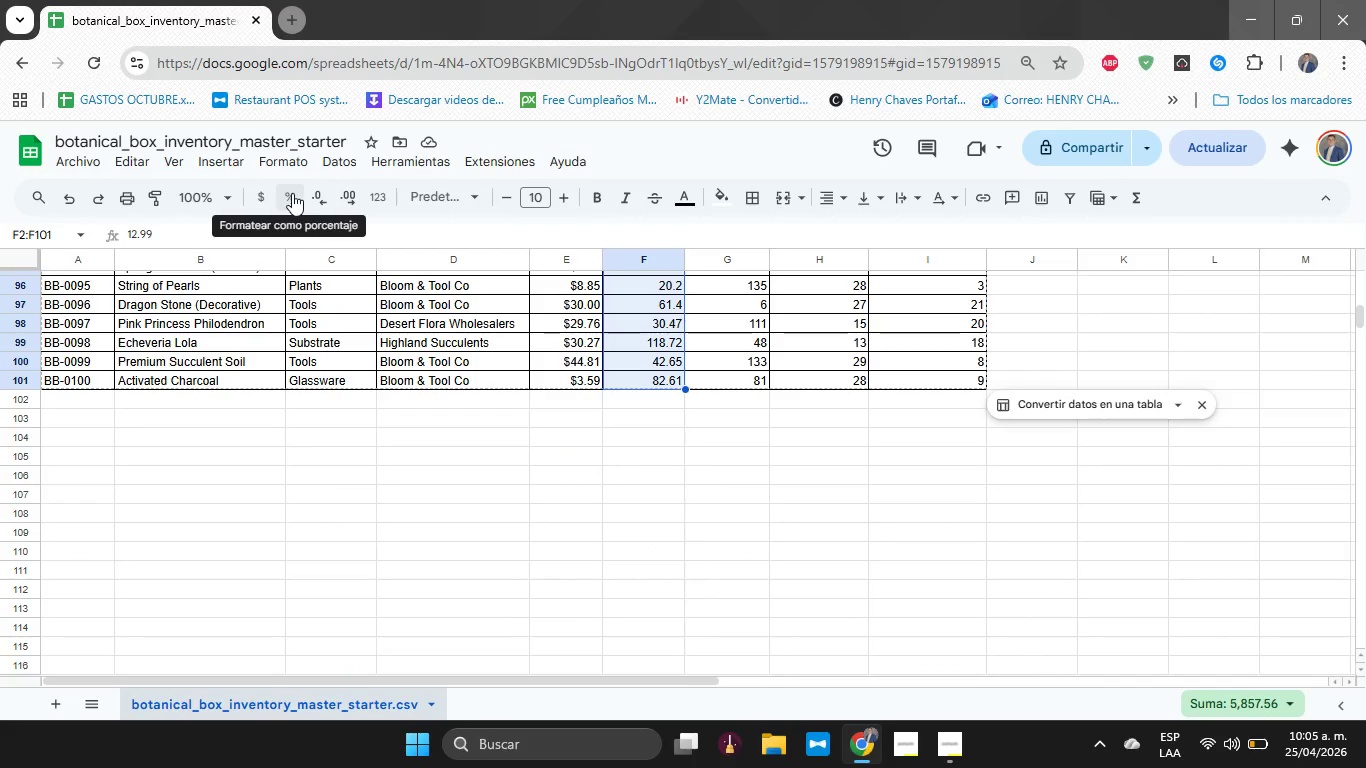 
left_click([268, 199])
 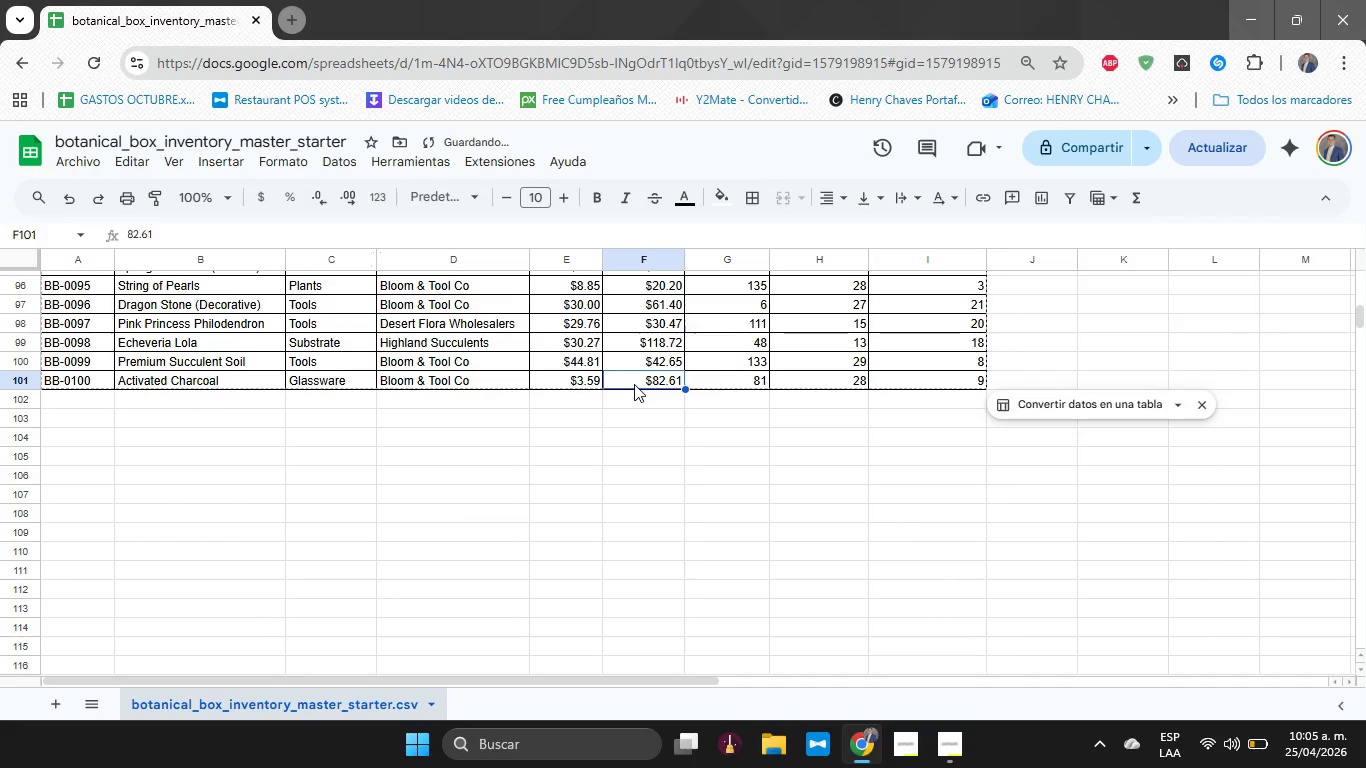 
left_click_drag(start_coordinate=[638, 382], to_coordinate=[561, 301])
 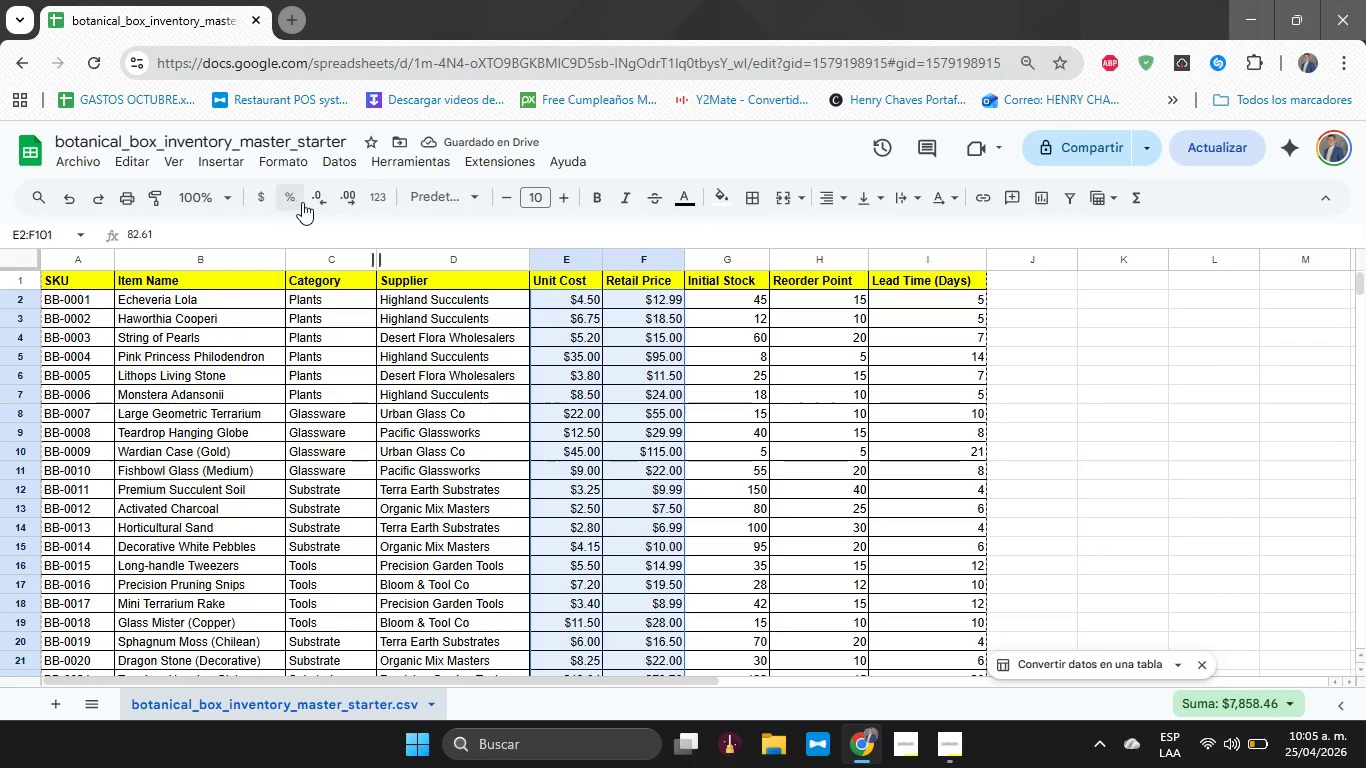 
scroll: coordinate [626, 383], scroll_direction: up, amount: 20.0
 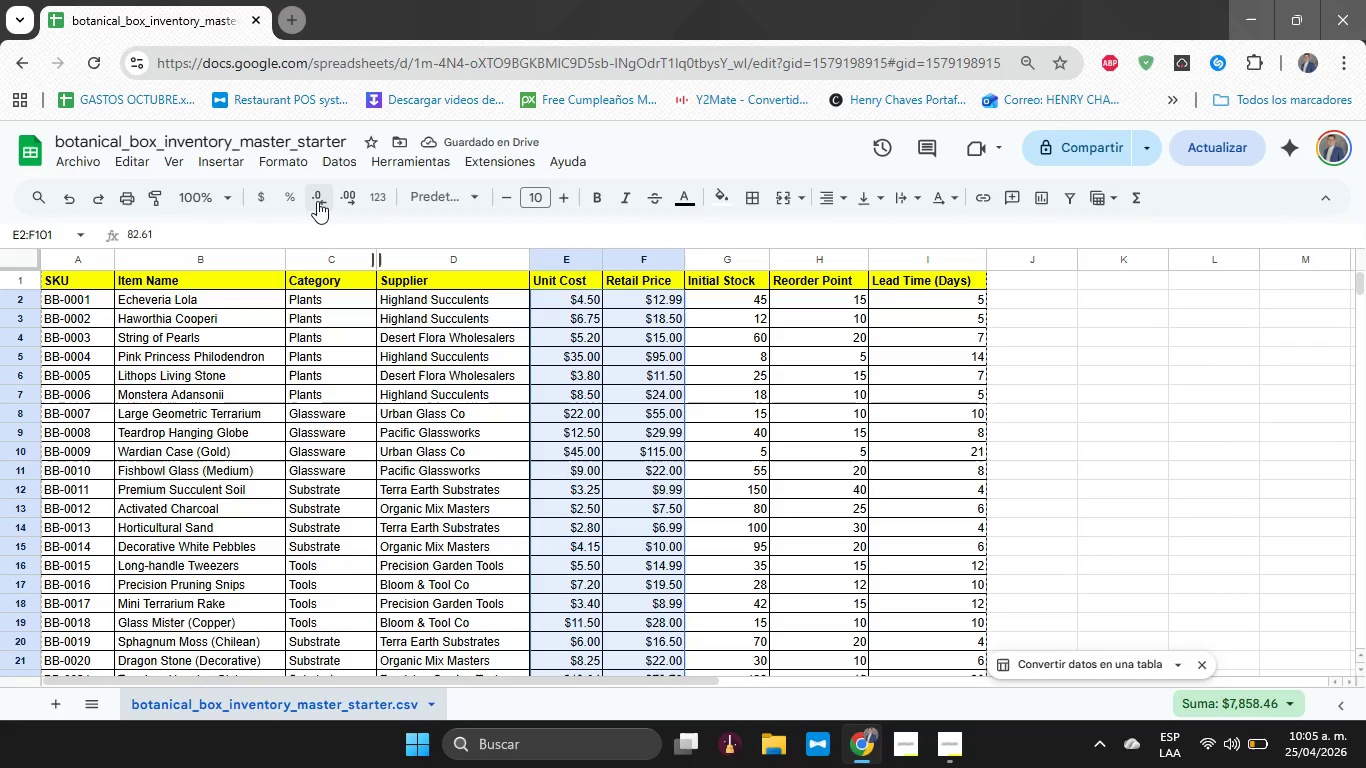 
double_click([317, 201])
 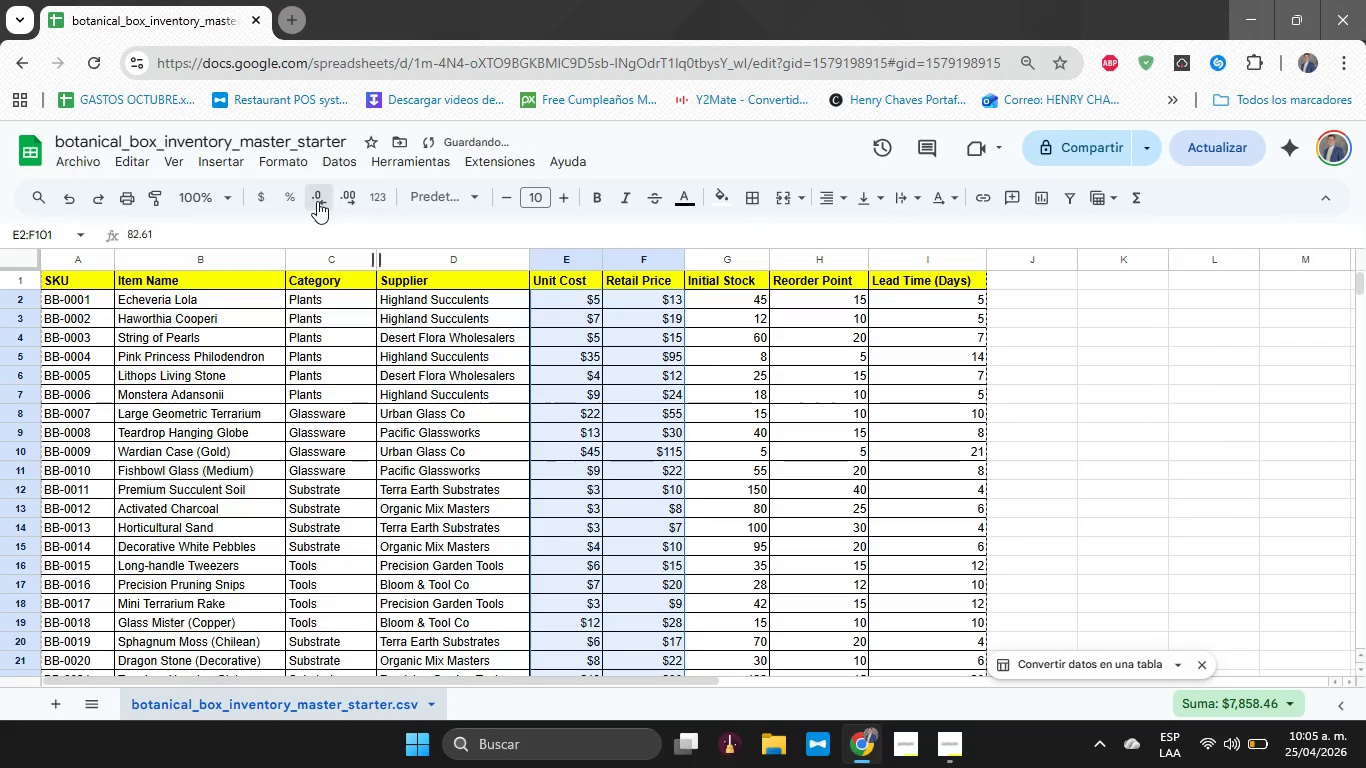 
triple_click([317, 201])
 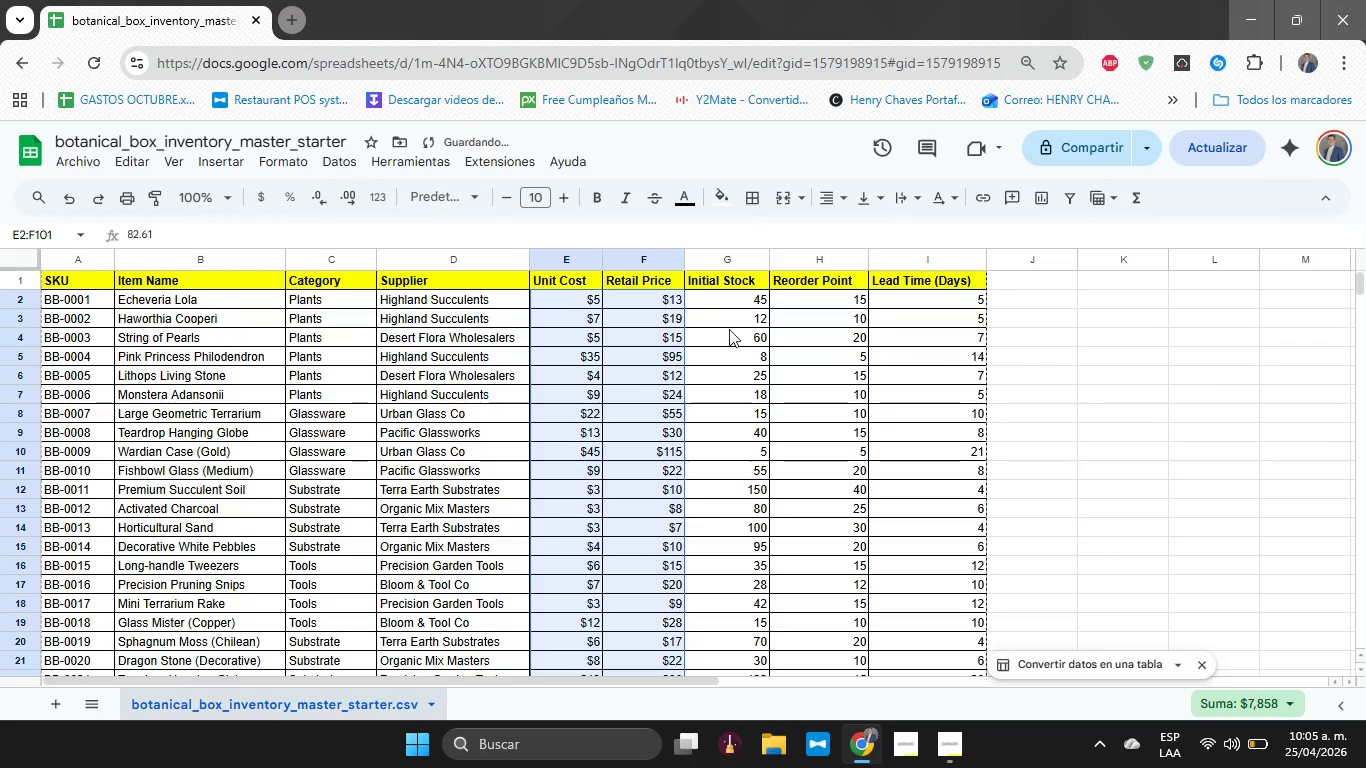 
left_click([675, 301])
 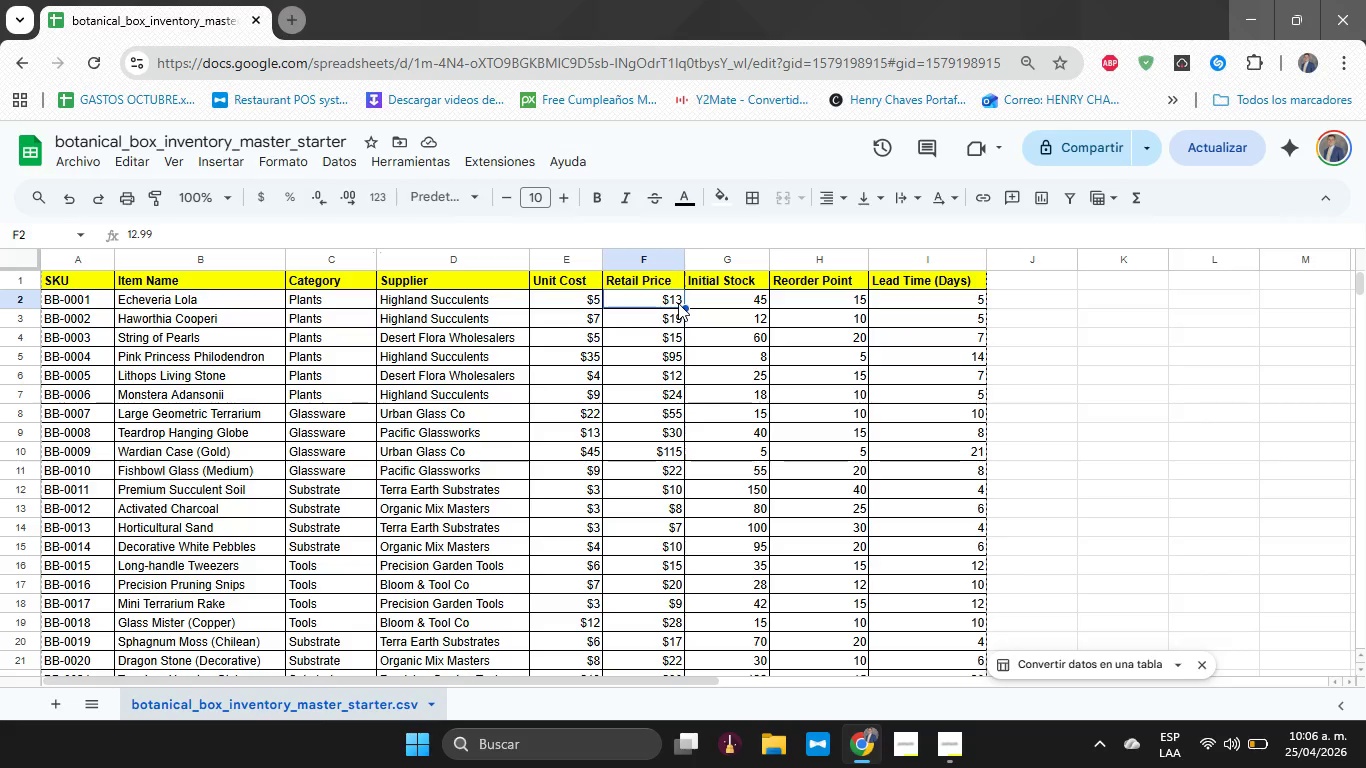 
wait(10.12)
 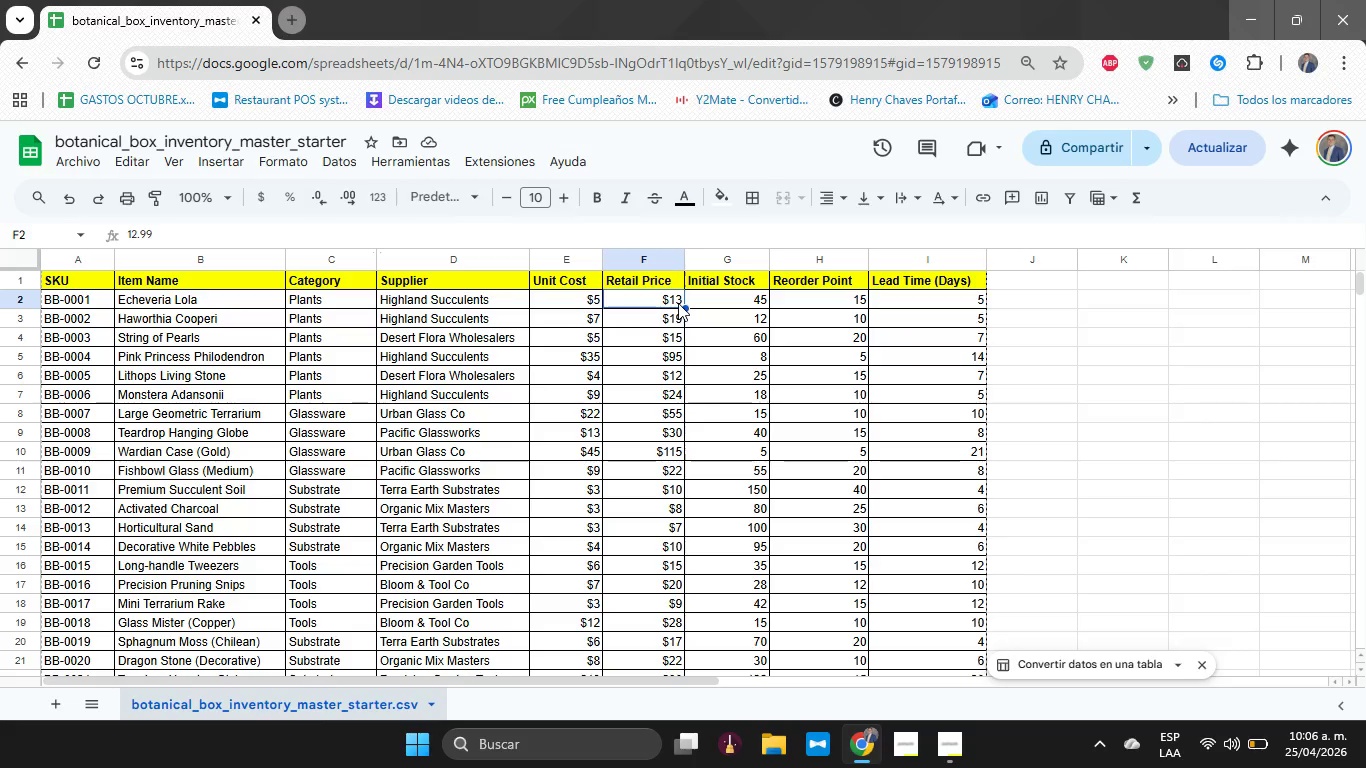 
left_click([734, 308])
 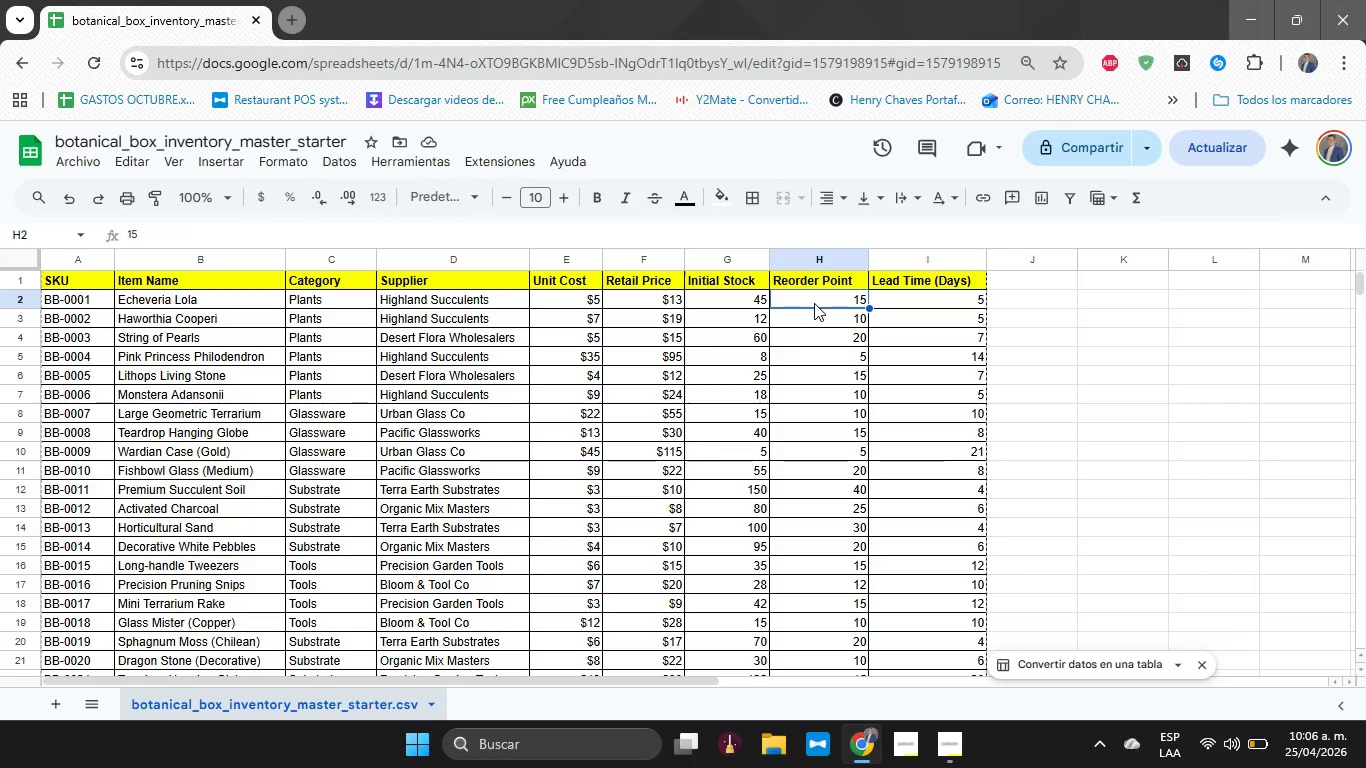 
wait(17.8)
 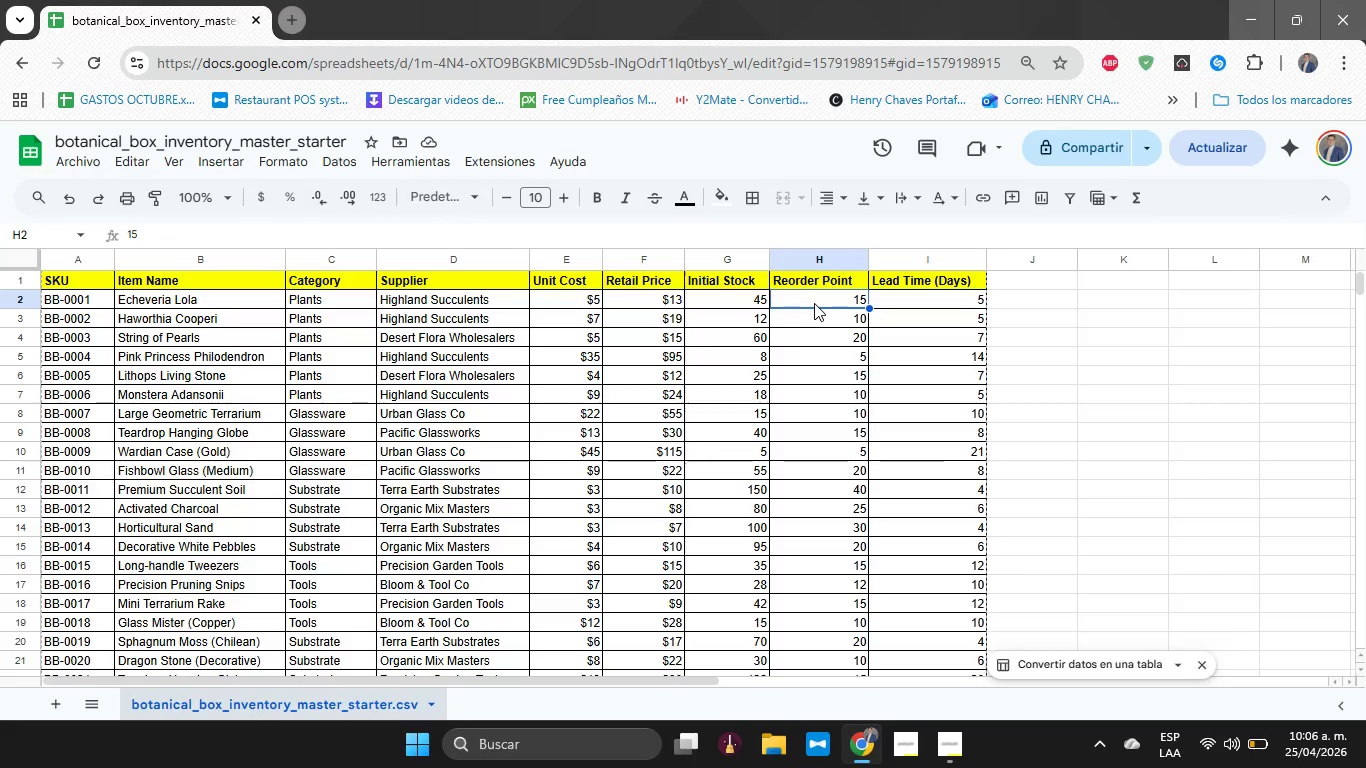 
scroll: coordinate [814, 309], scroll_direction: down, amount: 17.0
 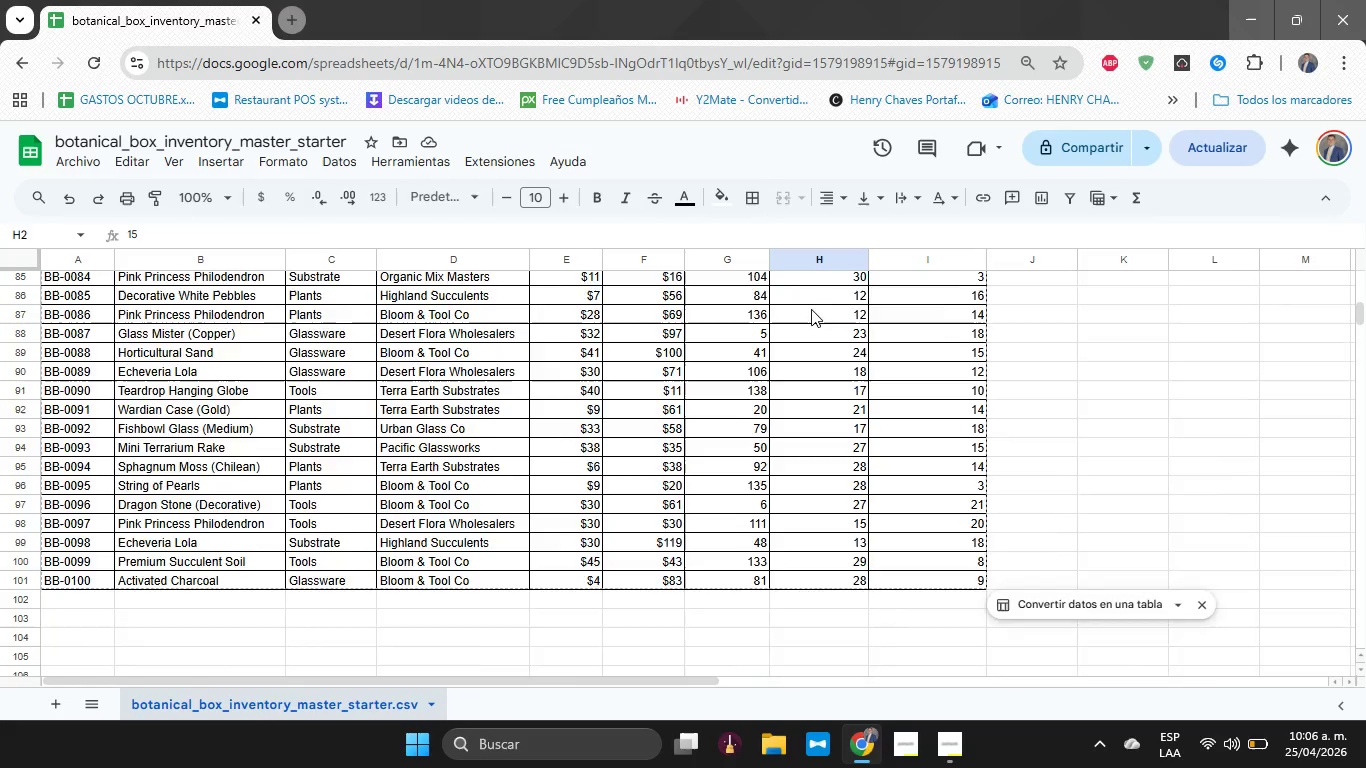 
scroll: coordinate [807, 311], scroll_direction: up, amount: 26.0
 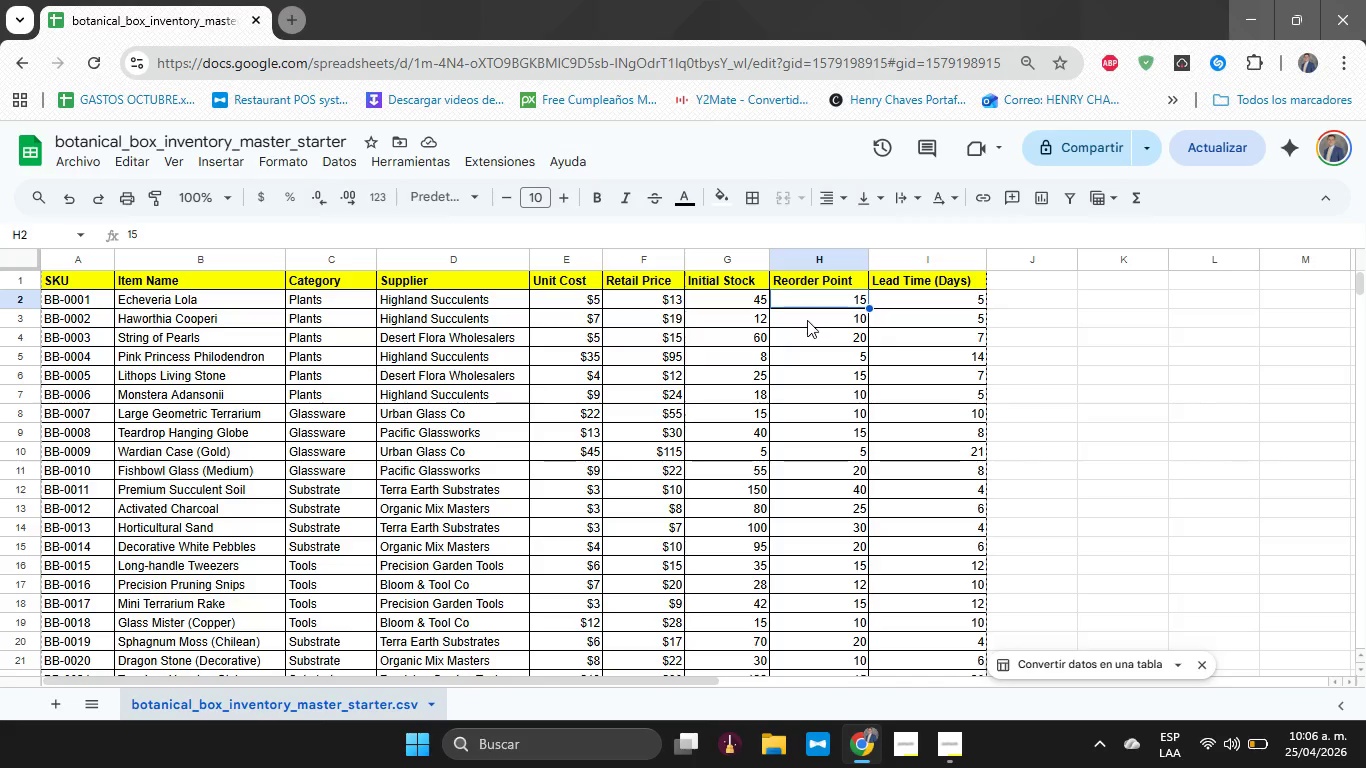 
wait(12.06)
 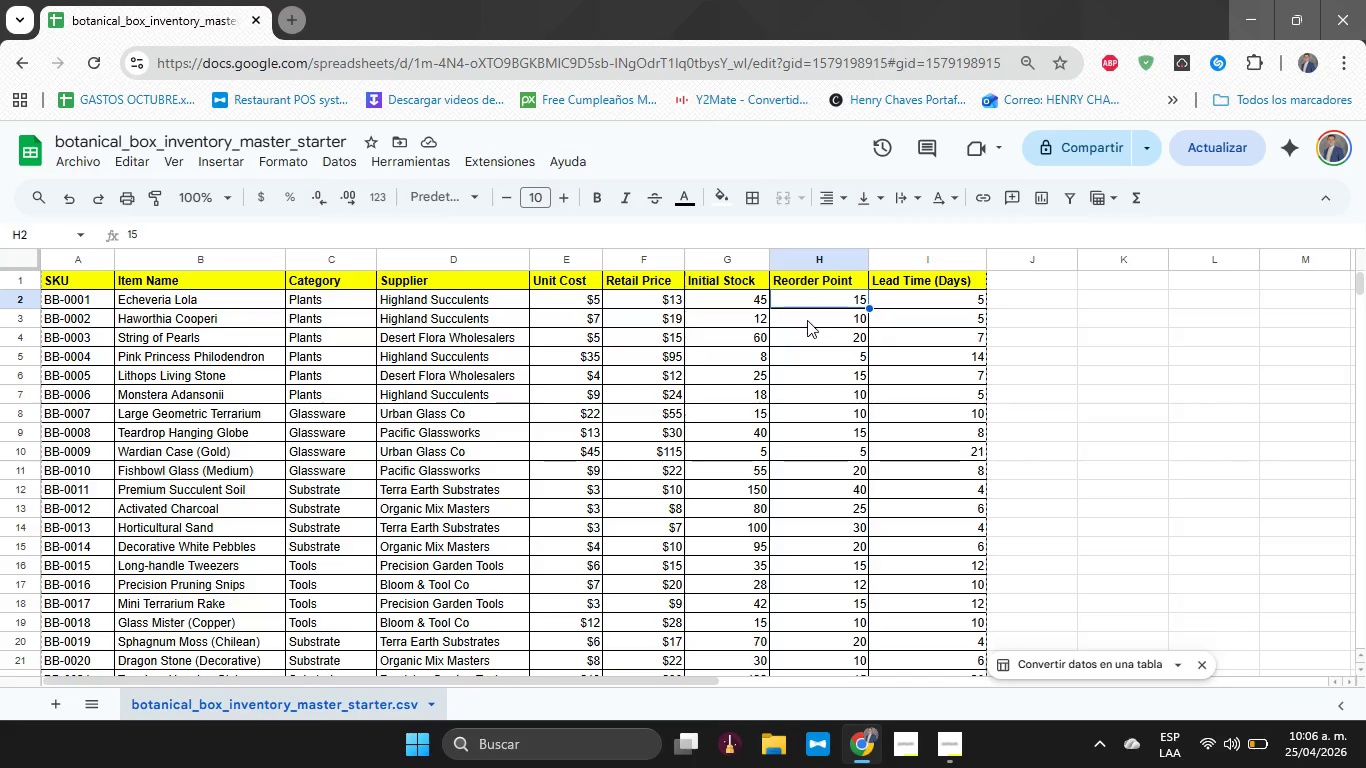 
left_click([904, 308])
 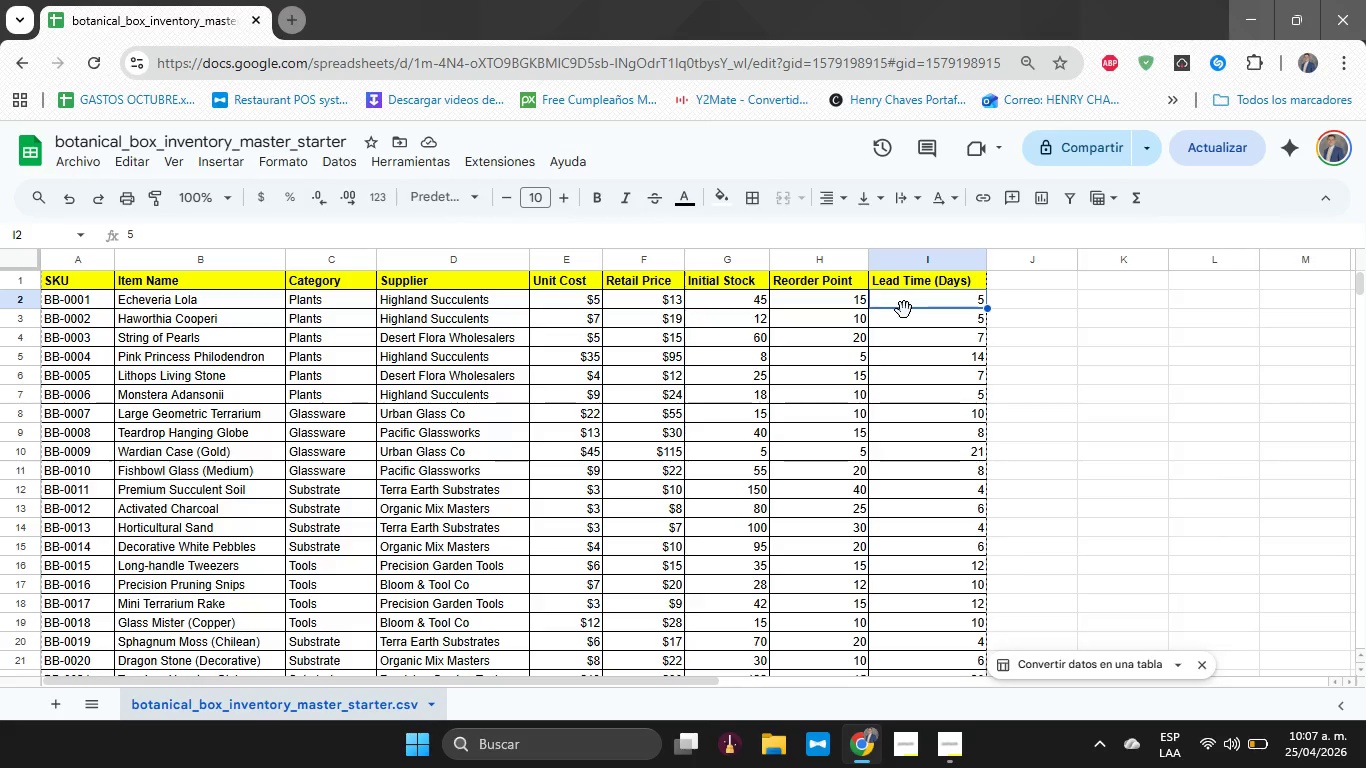 
wait(21.17)
 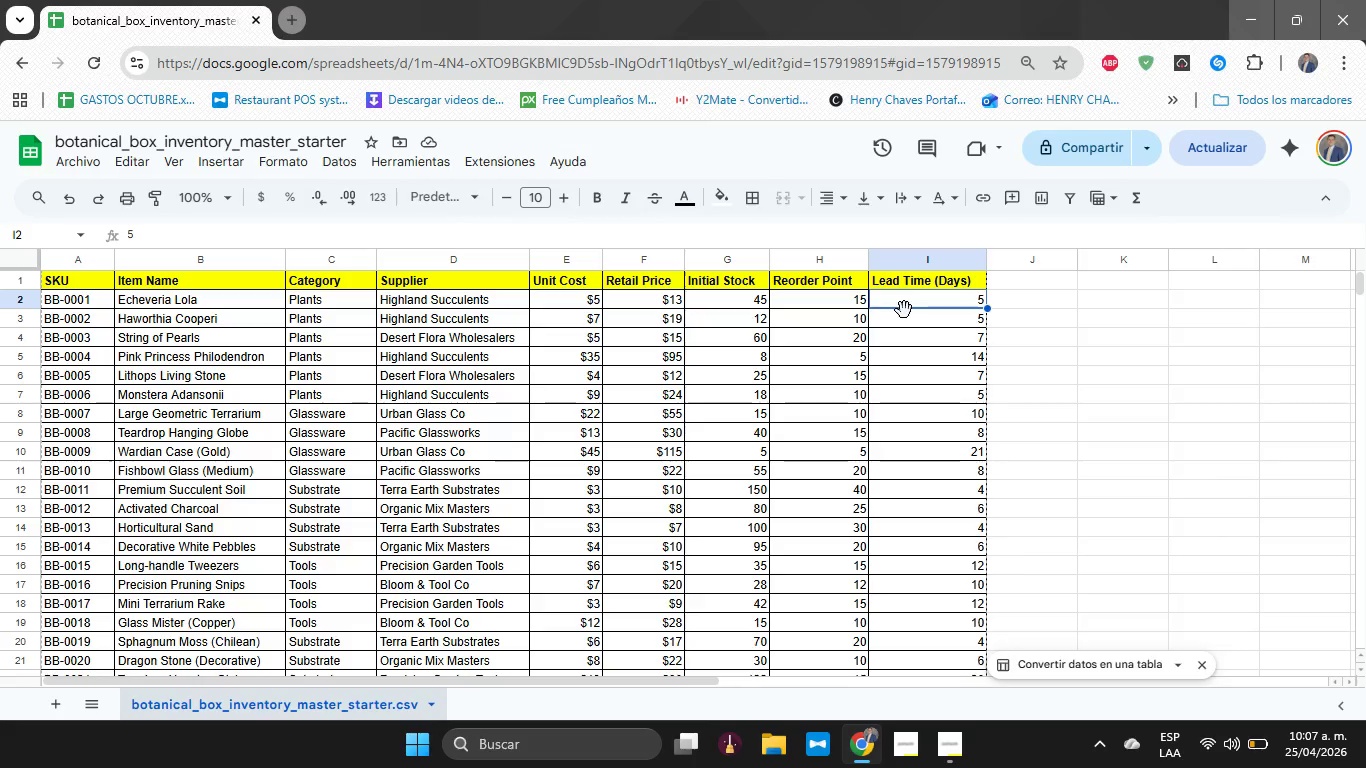 
left_click([1052, 281])
 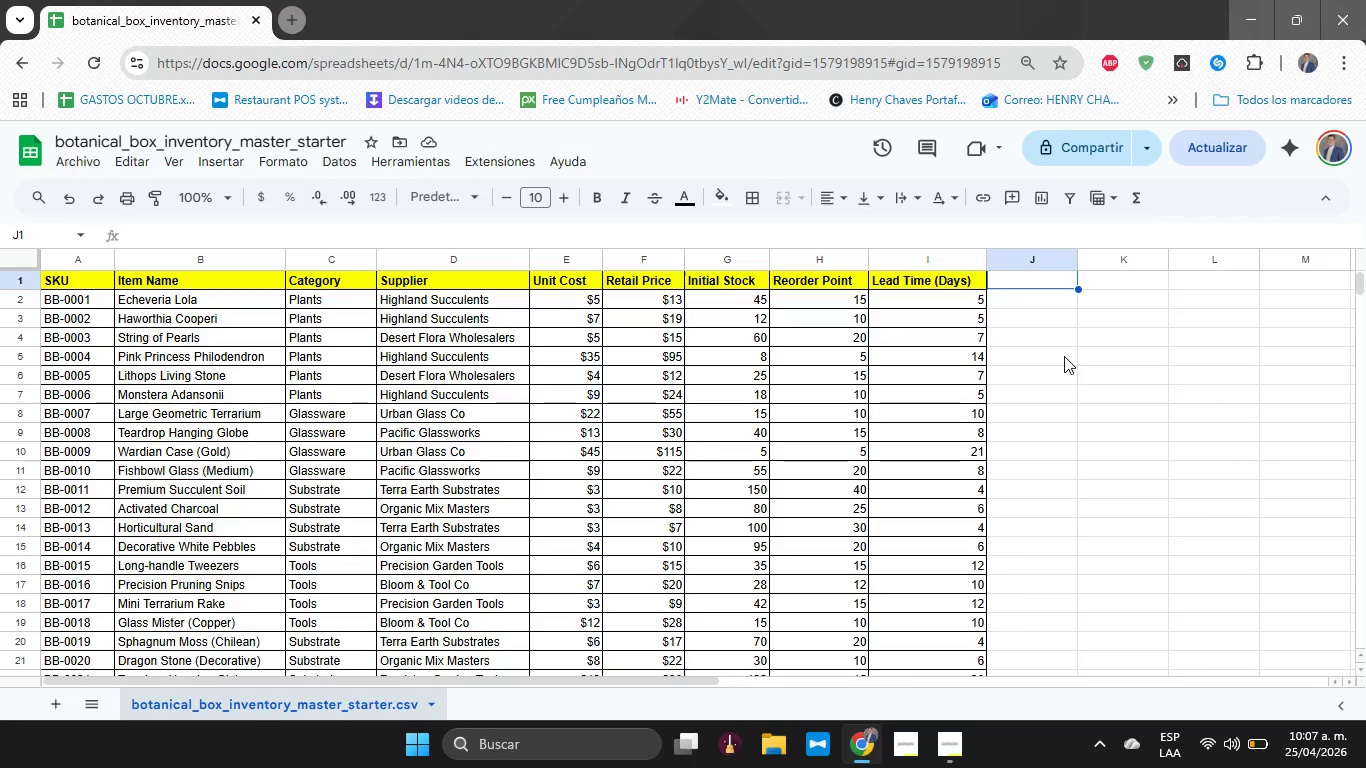 
key(ArrowLeft)
 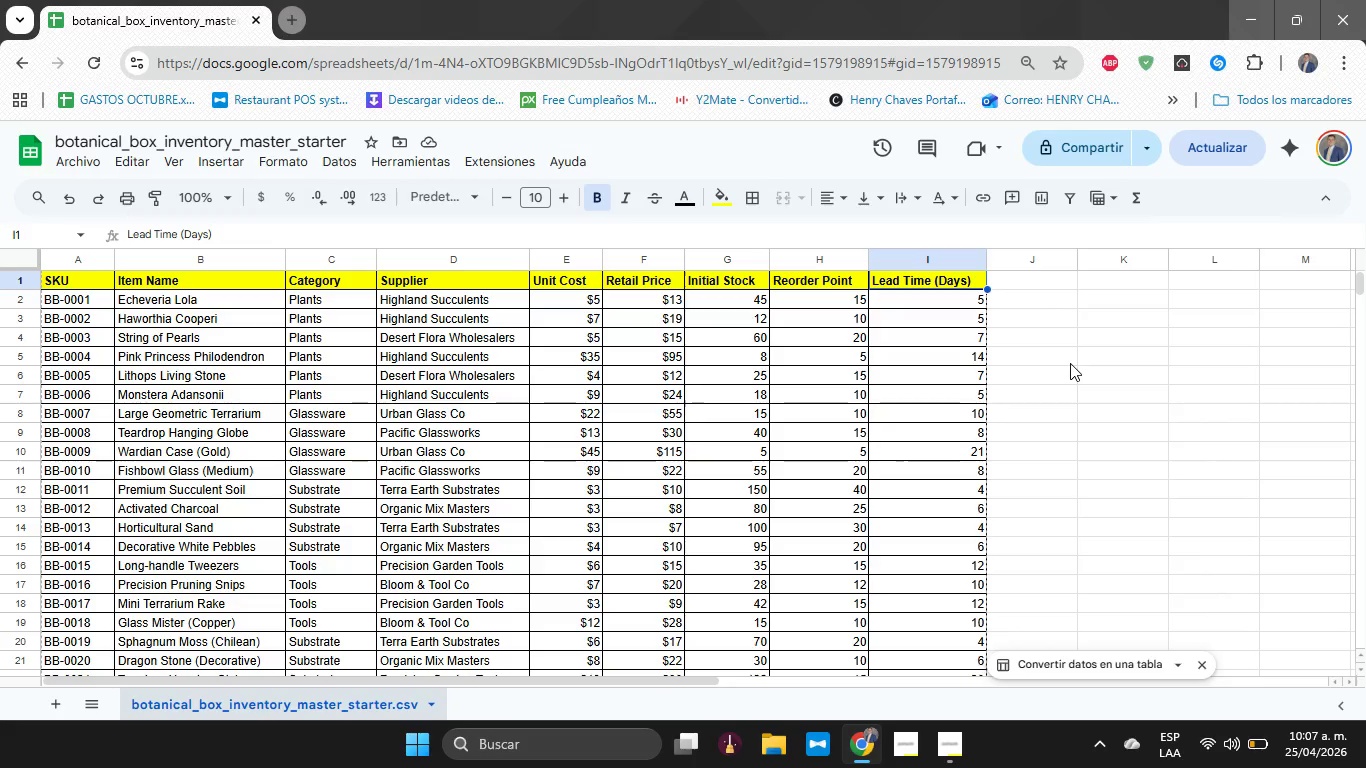 
key(ArrowRight)
 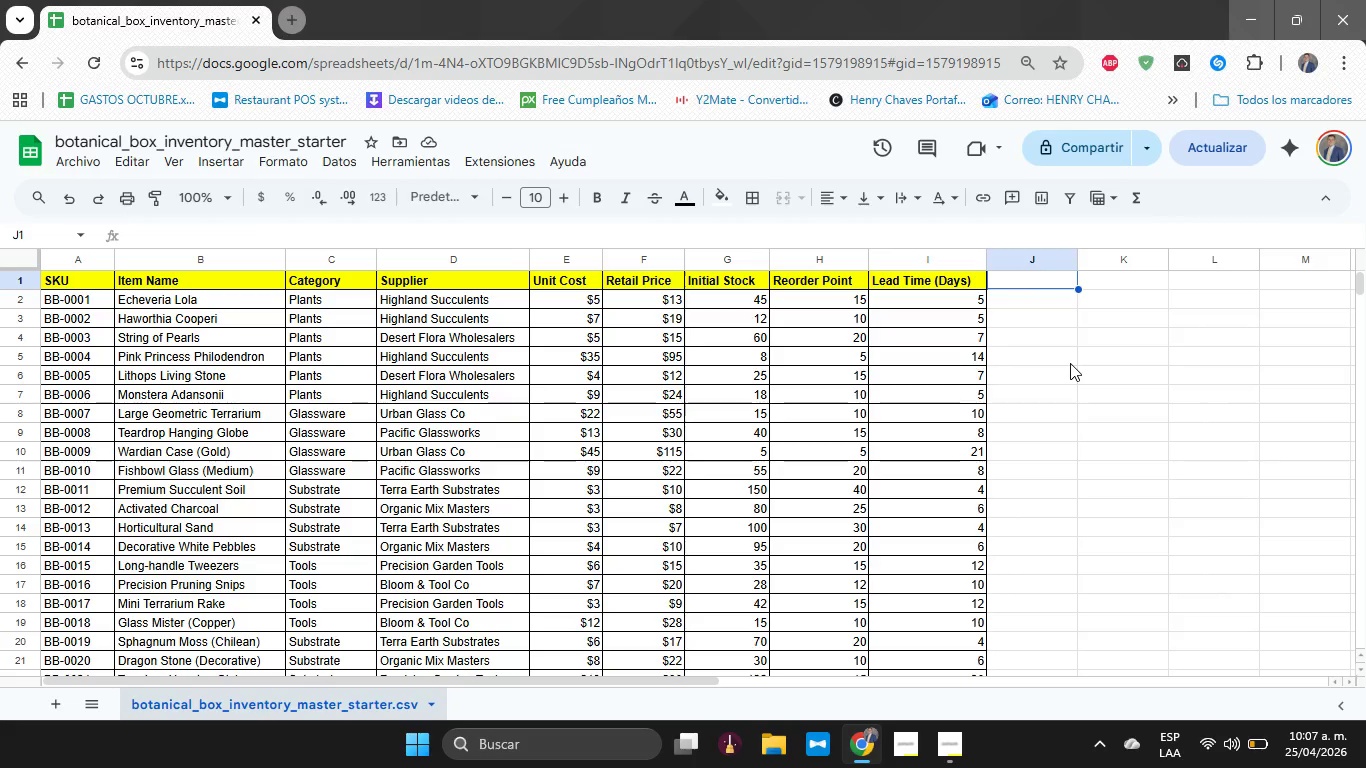 
wait(8.83)
 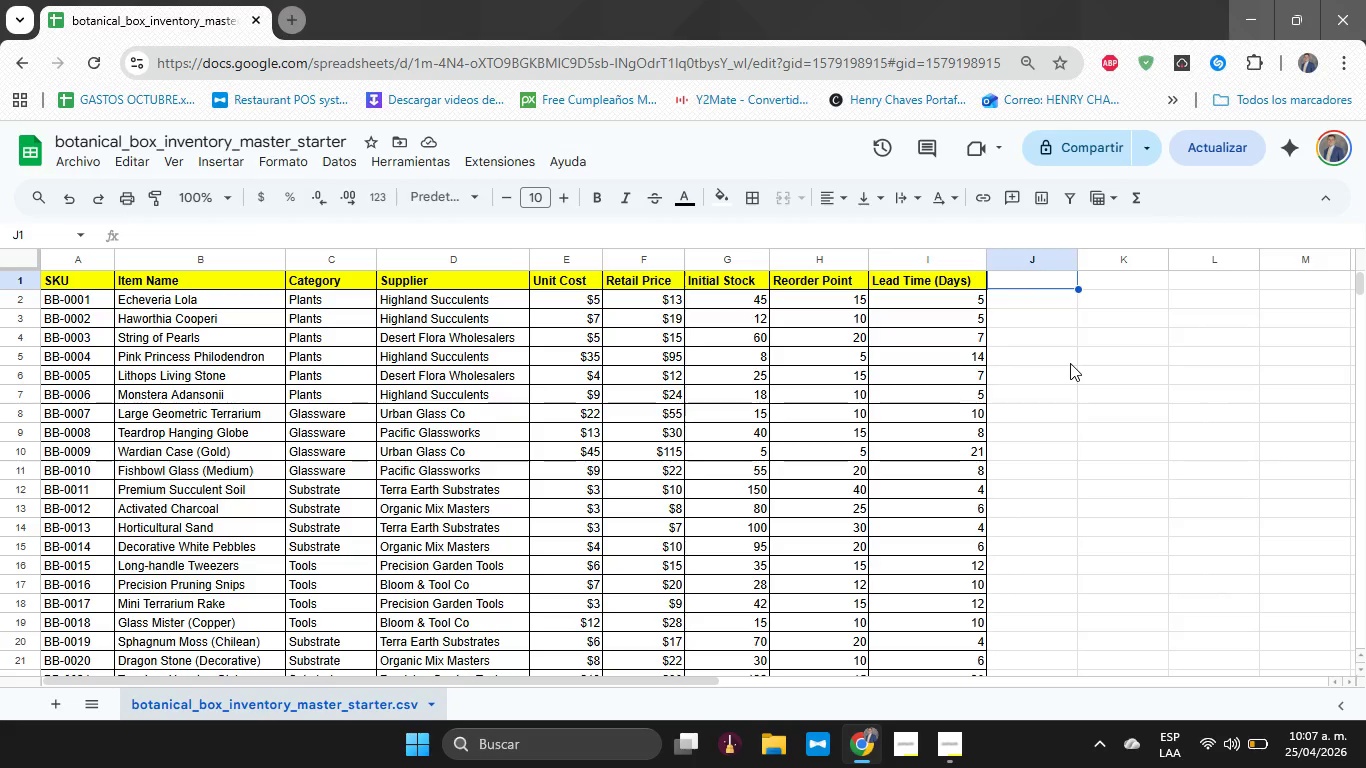 
type(c)
key(Backspace)
type(c)
key(Backspace)
type(Current Stock)
 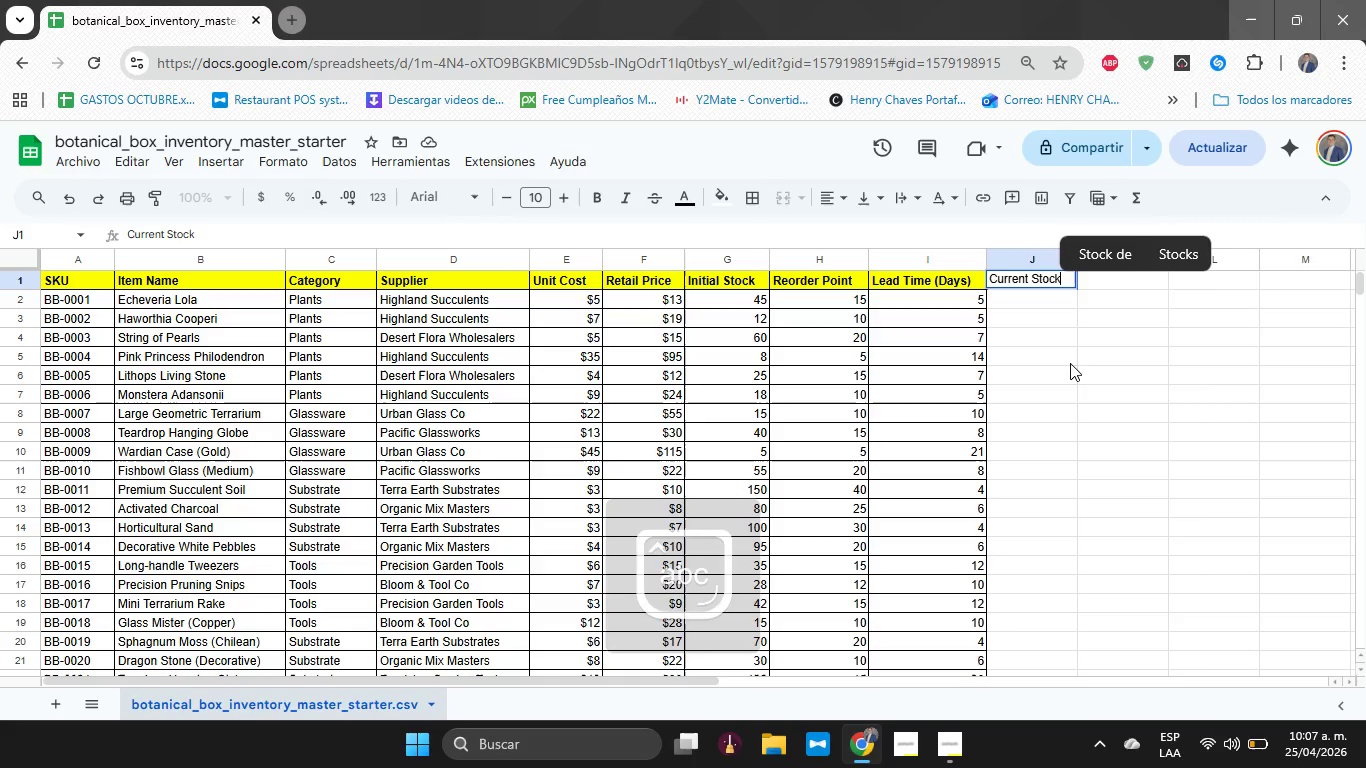 
hold_key(key=Enter, duration=2.61)
 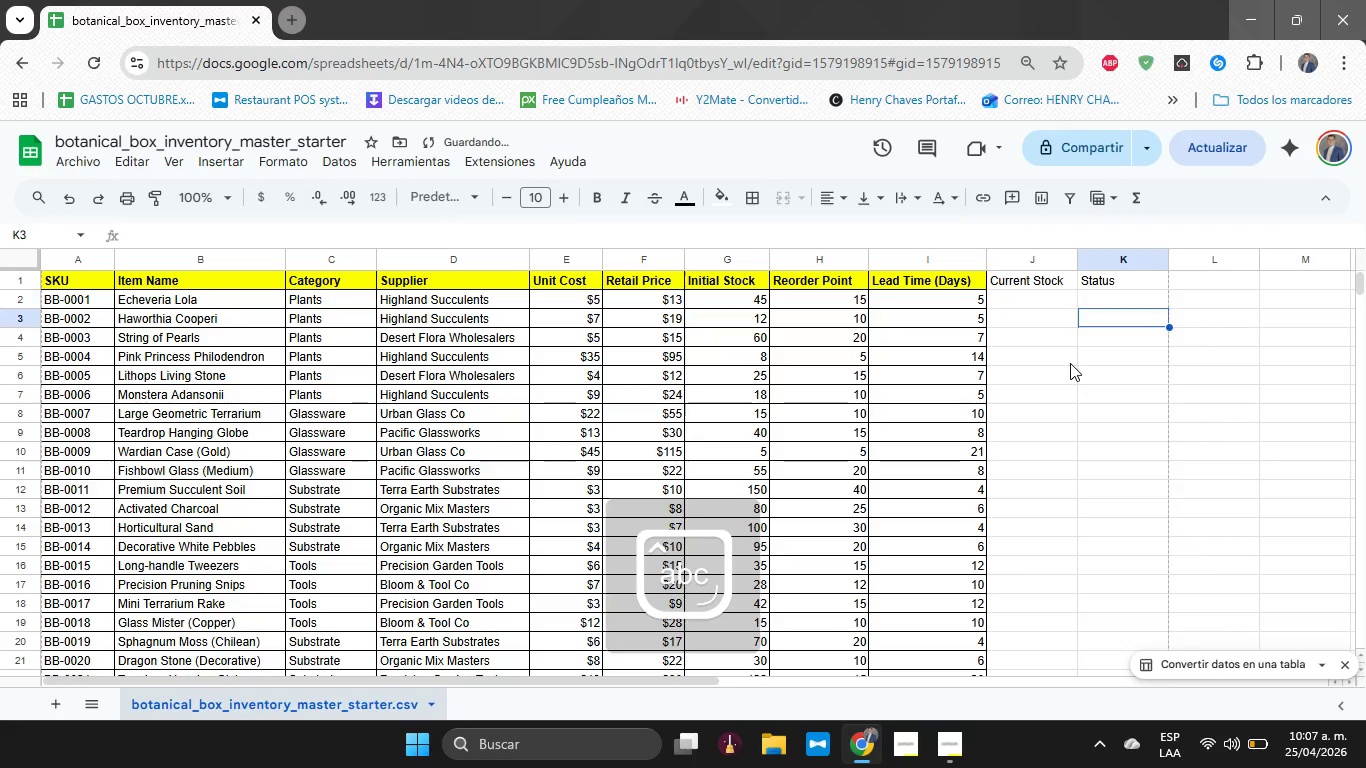 
key(ArrowRight)
 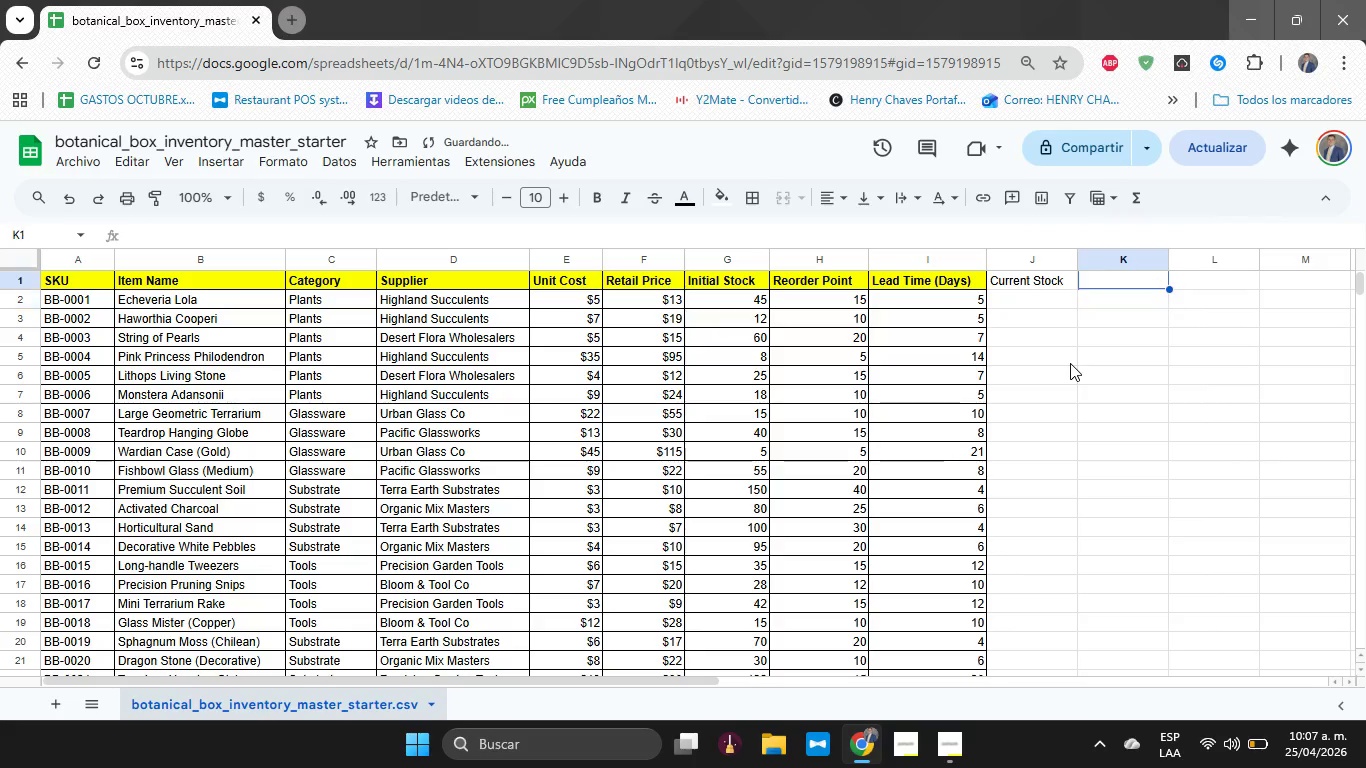 
key(ArrowUp)
 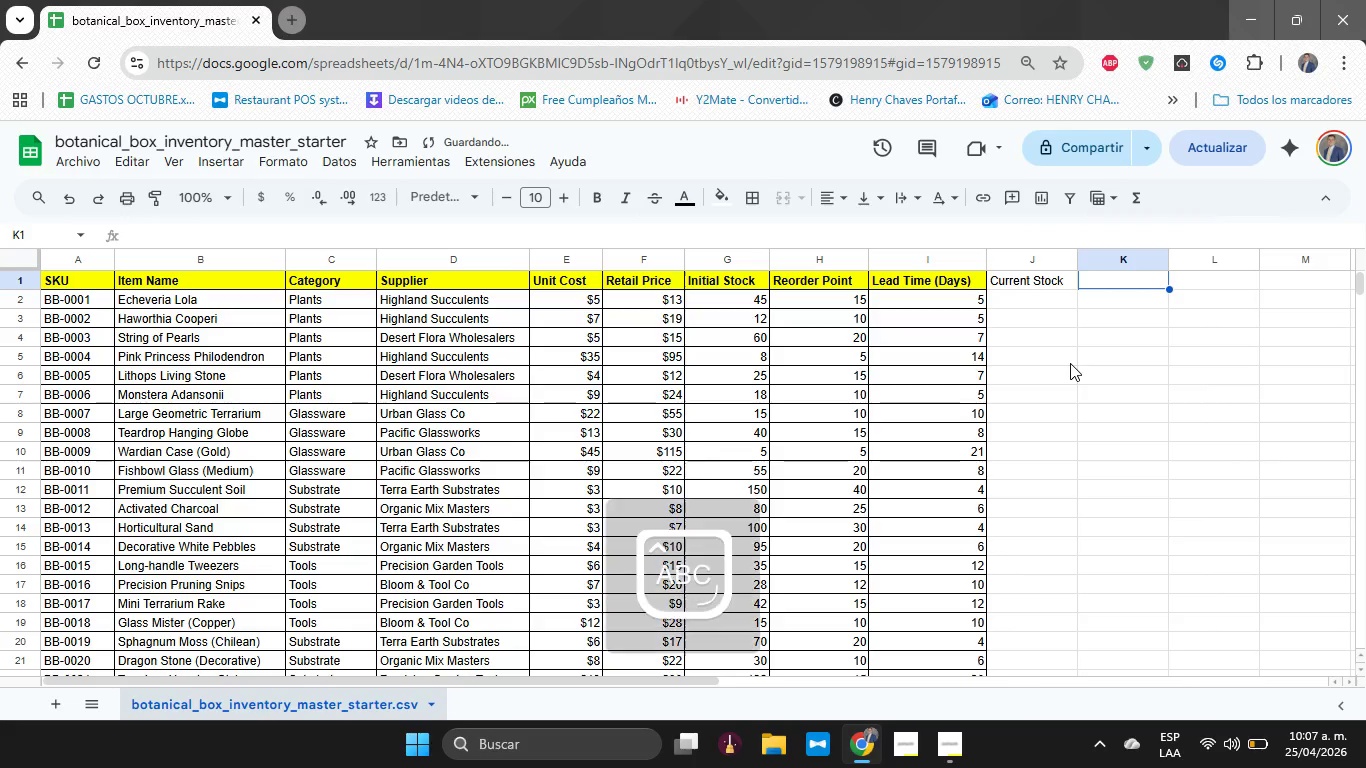 
type(Status)
 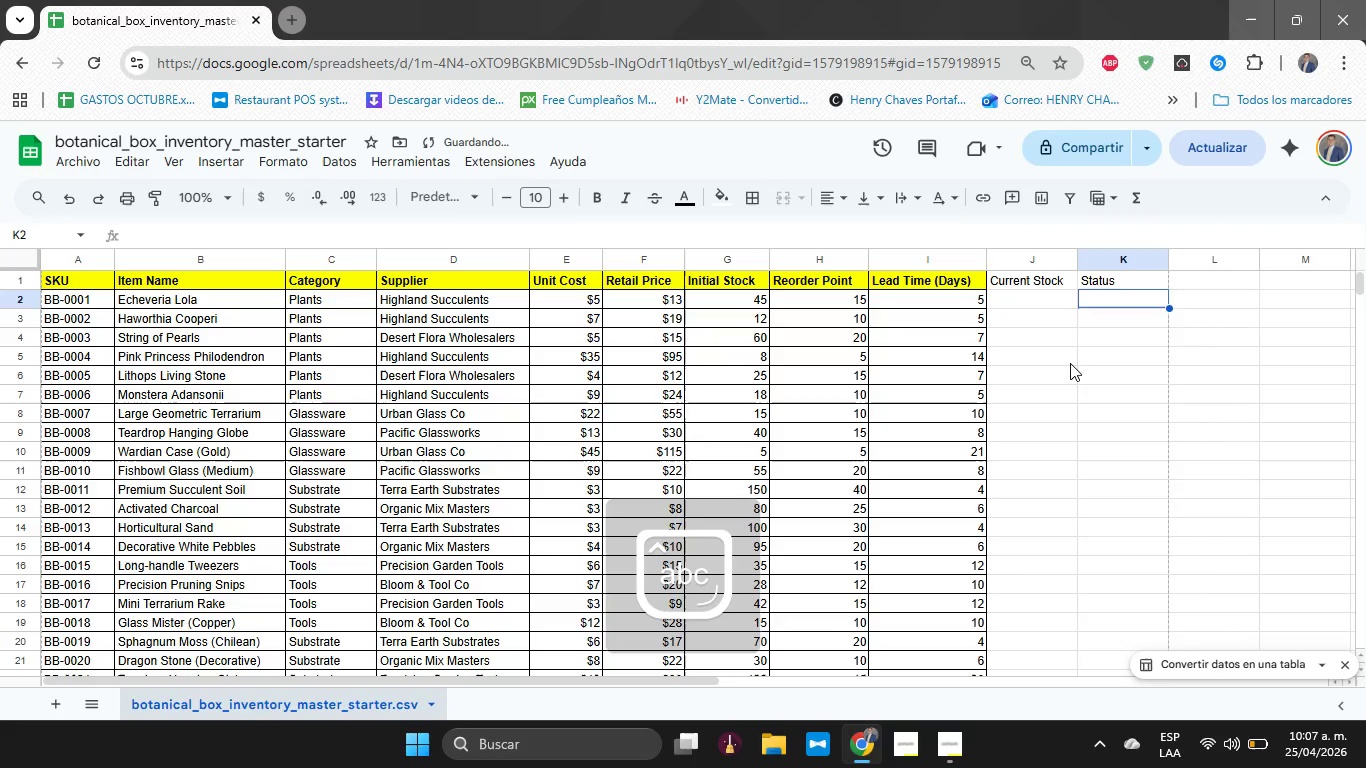 
key(ArrowDown)
 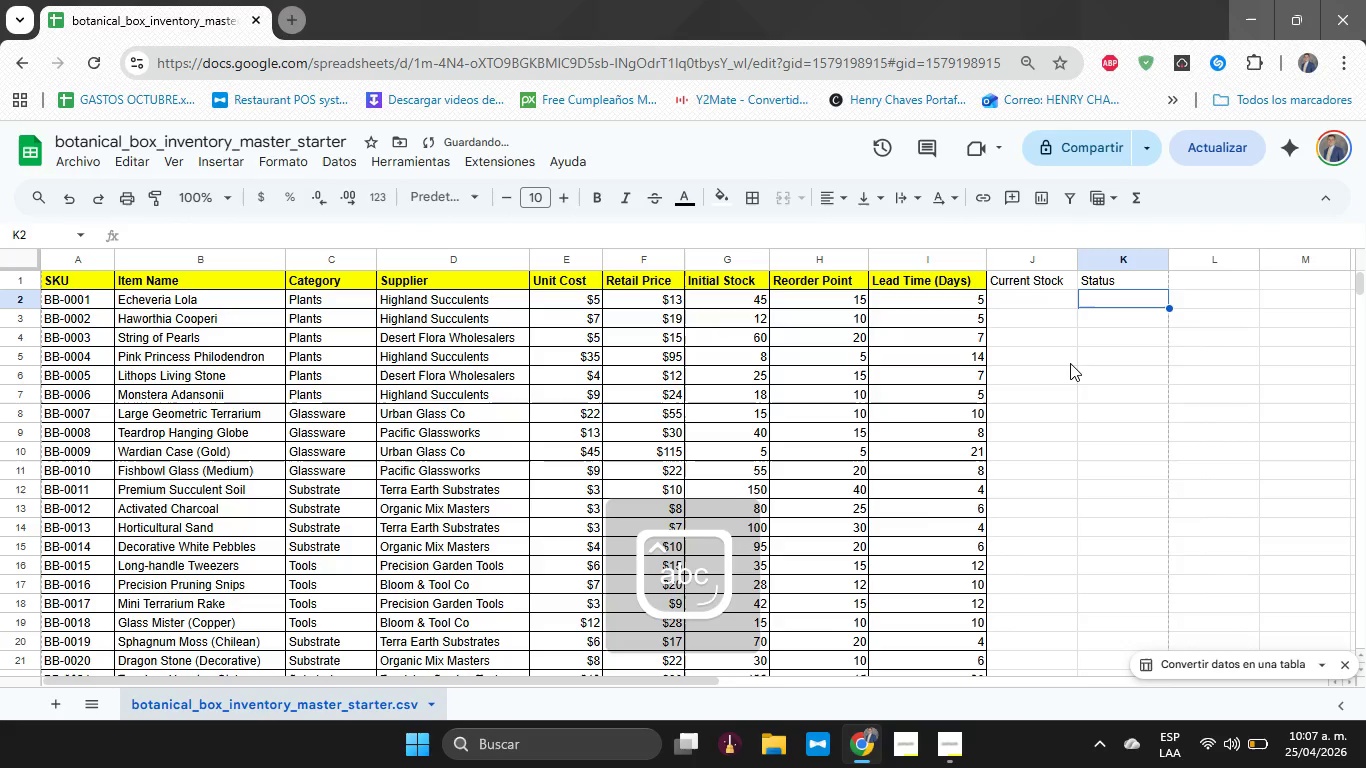 
key(ArrowUp)
 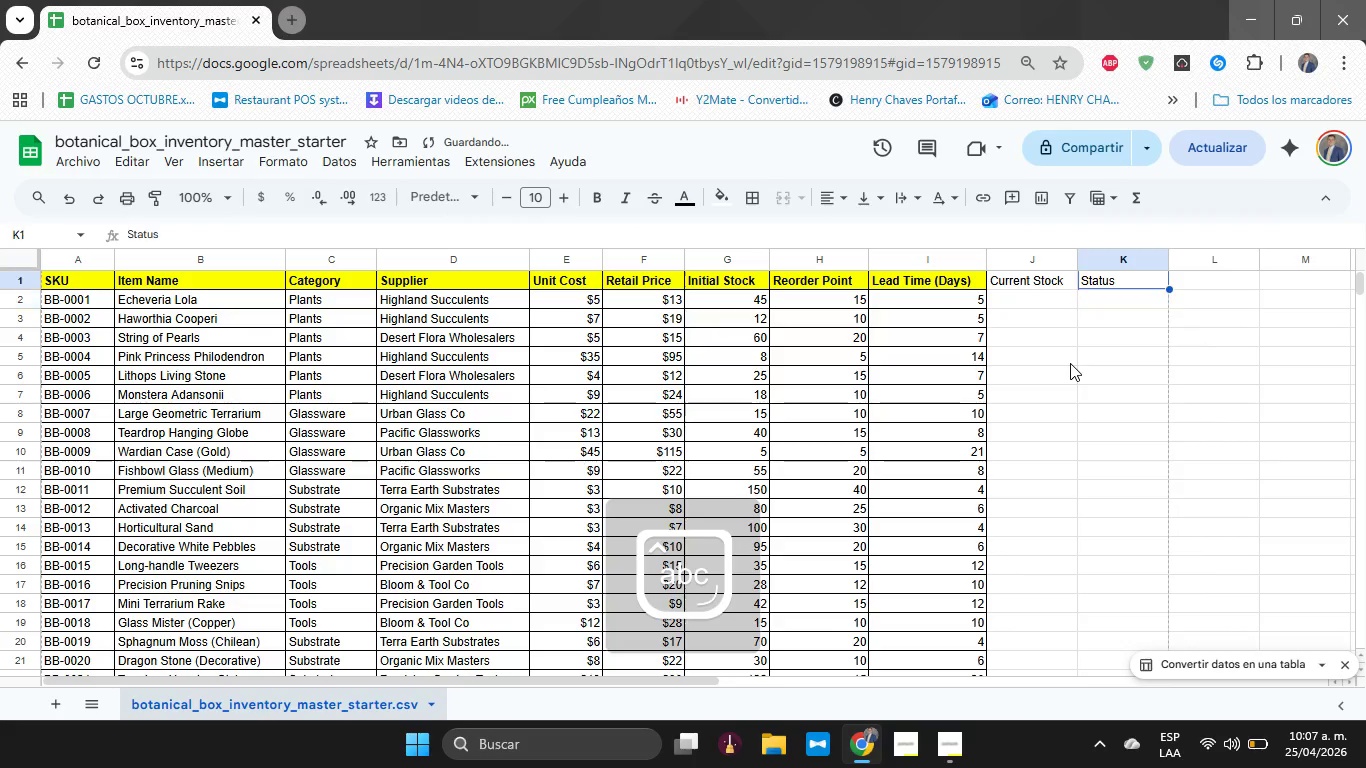 
key(ArrowUp)
 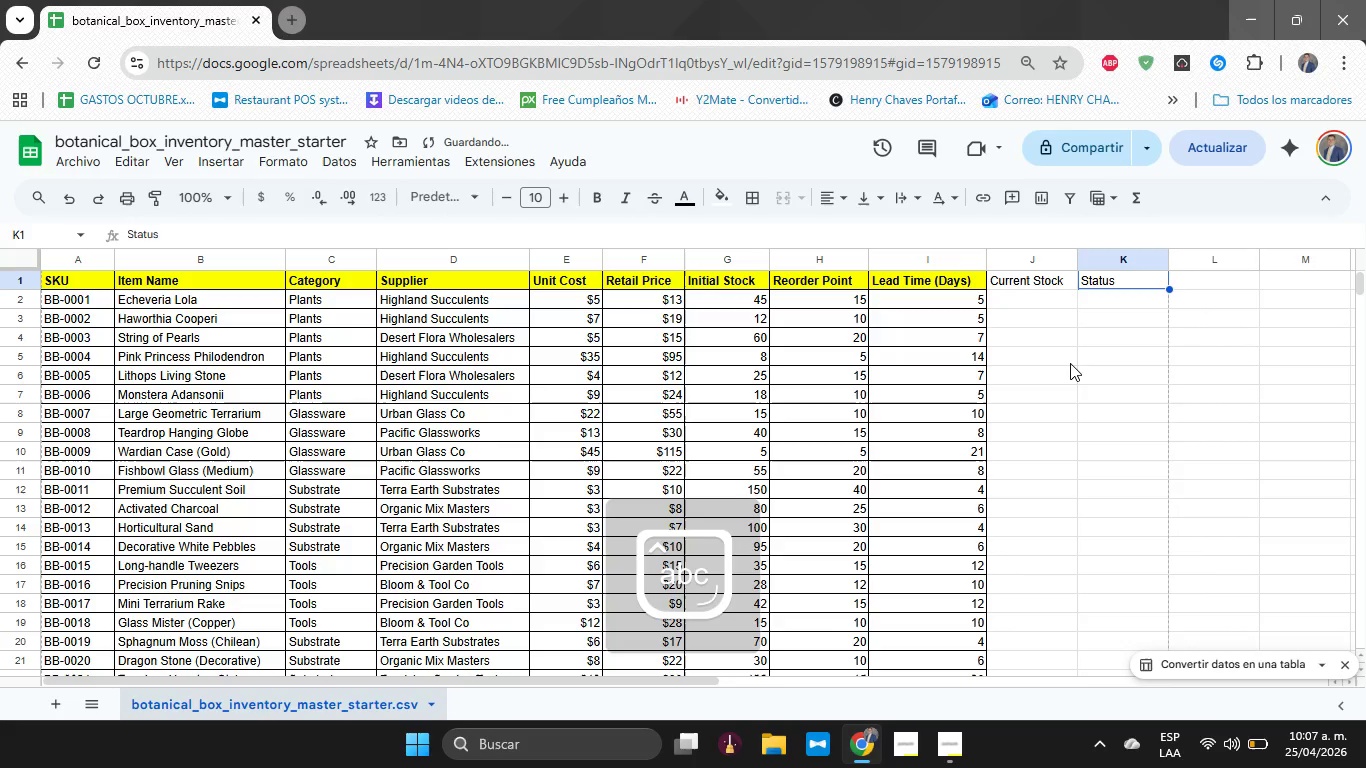 
key(Shift+ArrowLeft)
 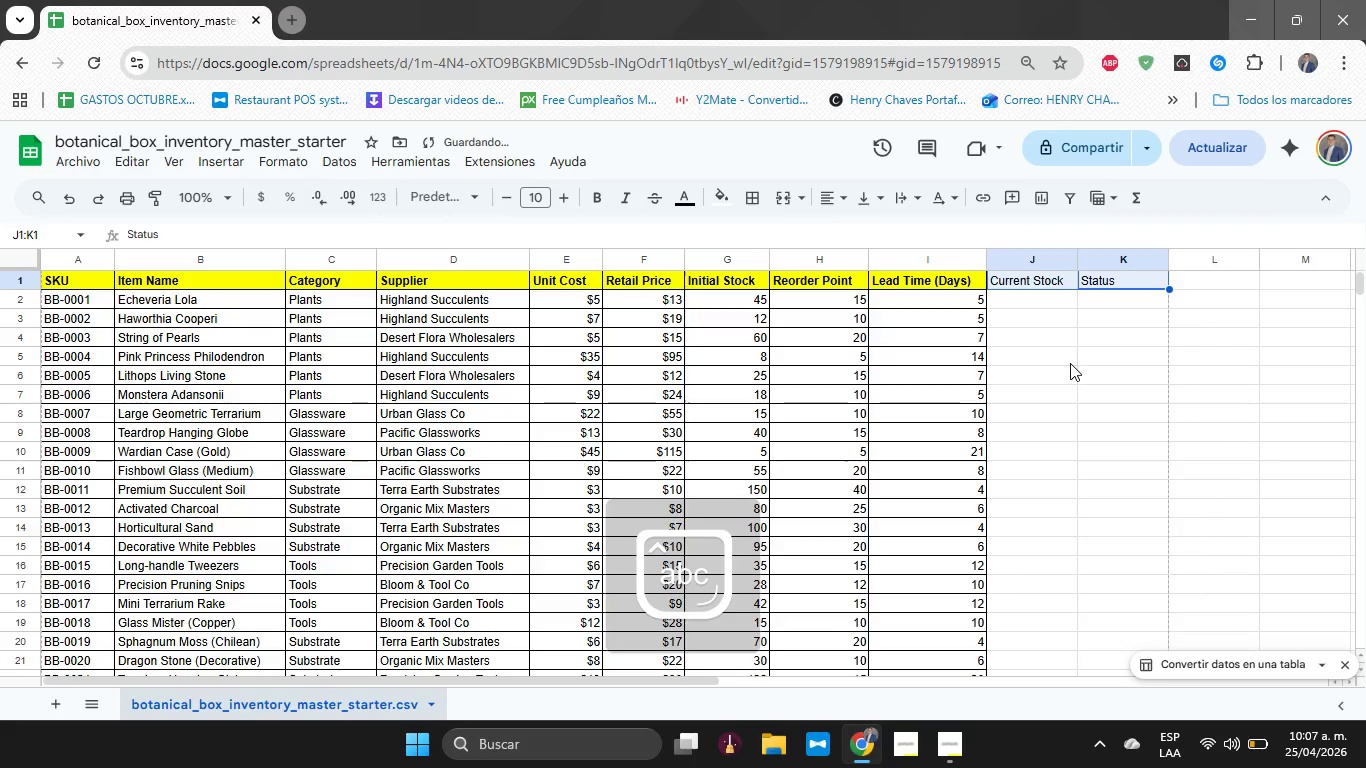 
key(Shift+ArrowDown)
 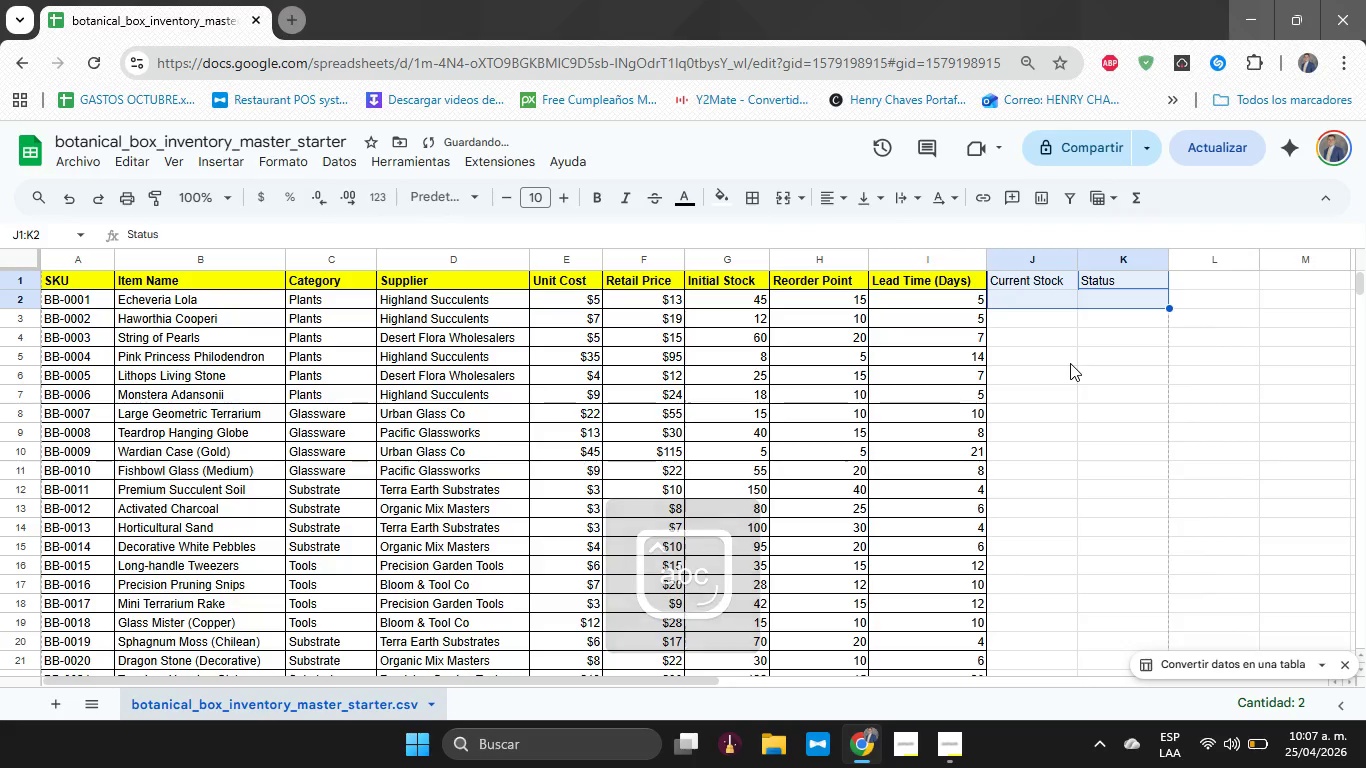 
key(Shift+ArrowUp)
 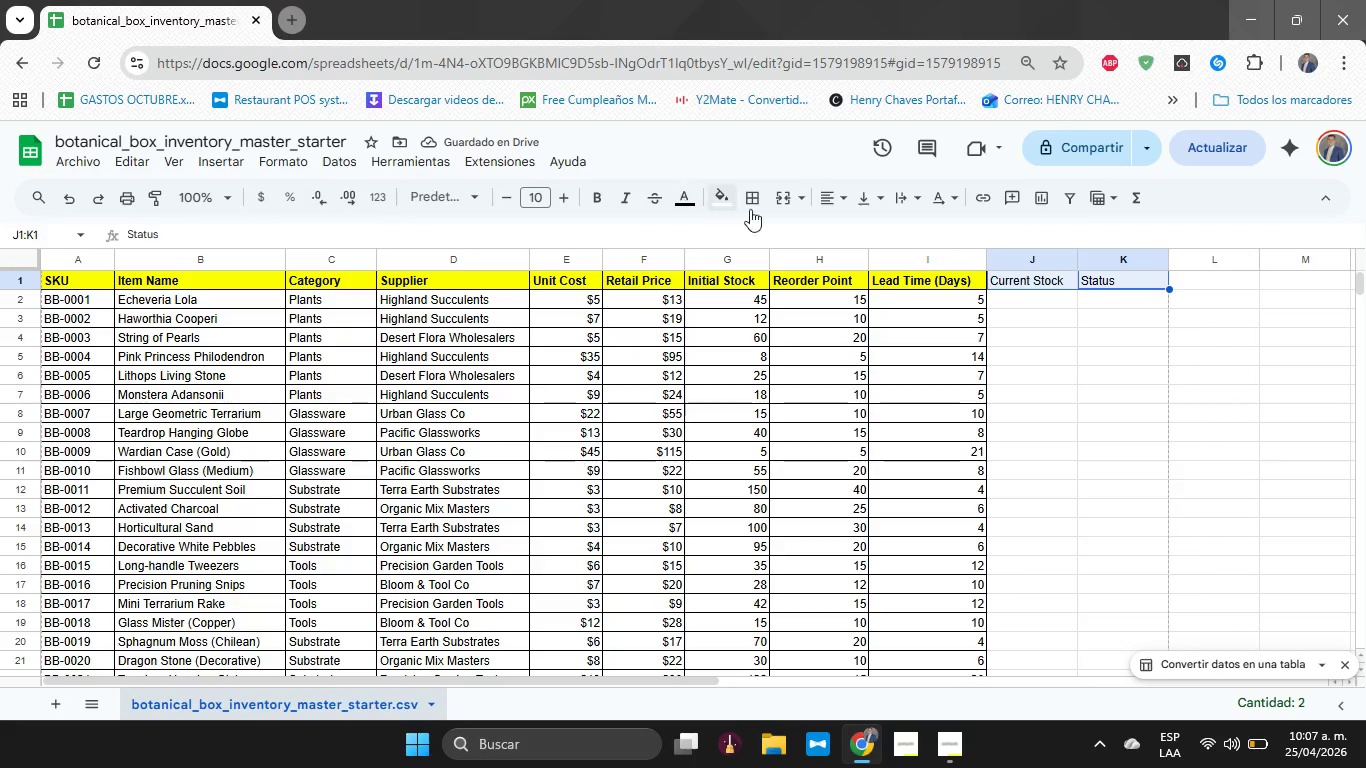 
left_click([759, 197])
 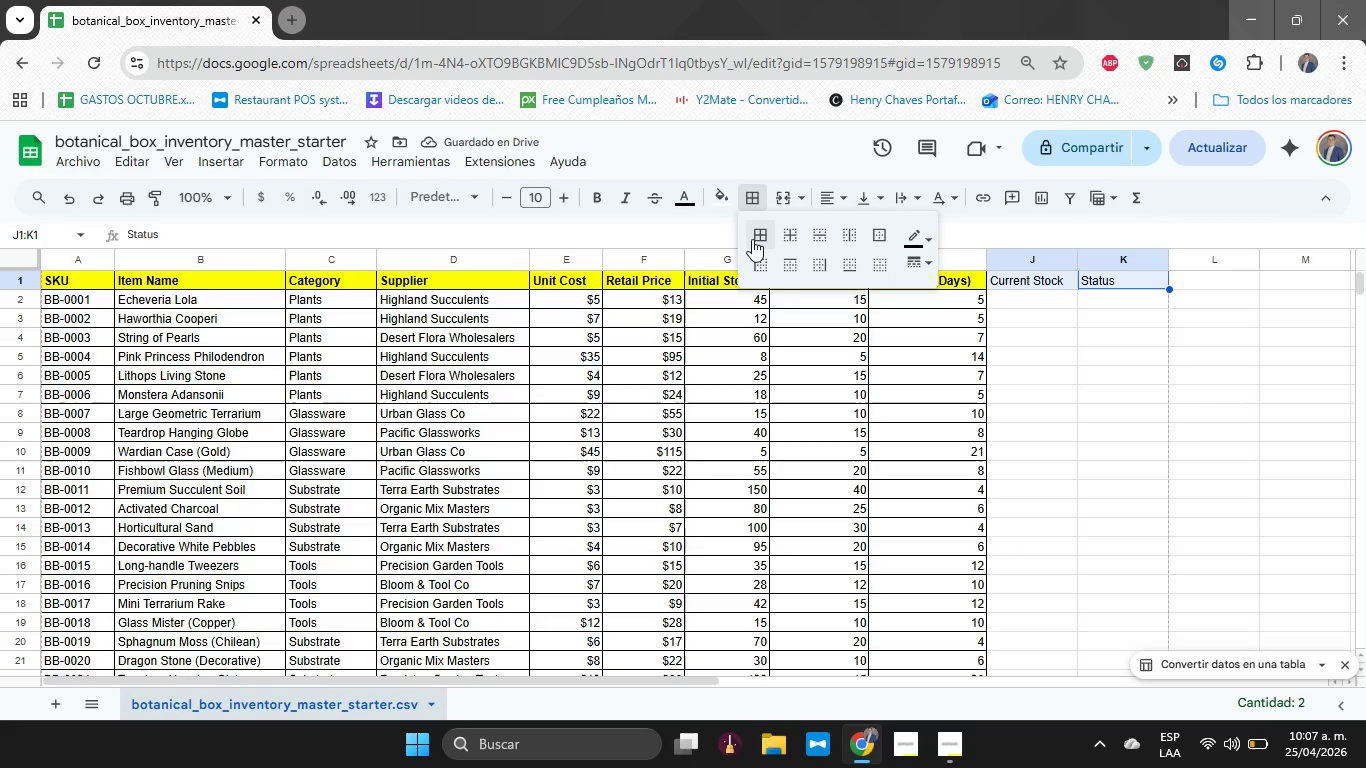 
left_click([752, 239])
 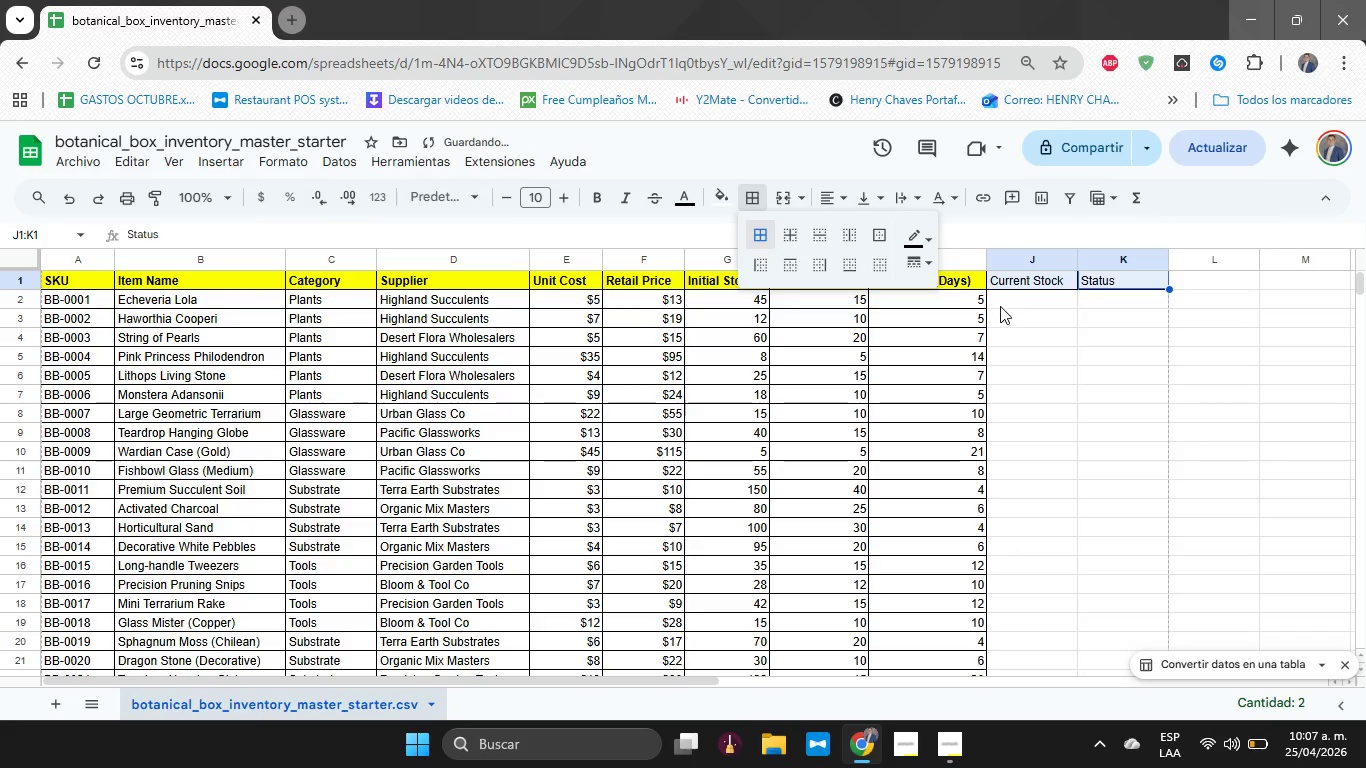 
left_click([1003, 312])
 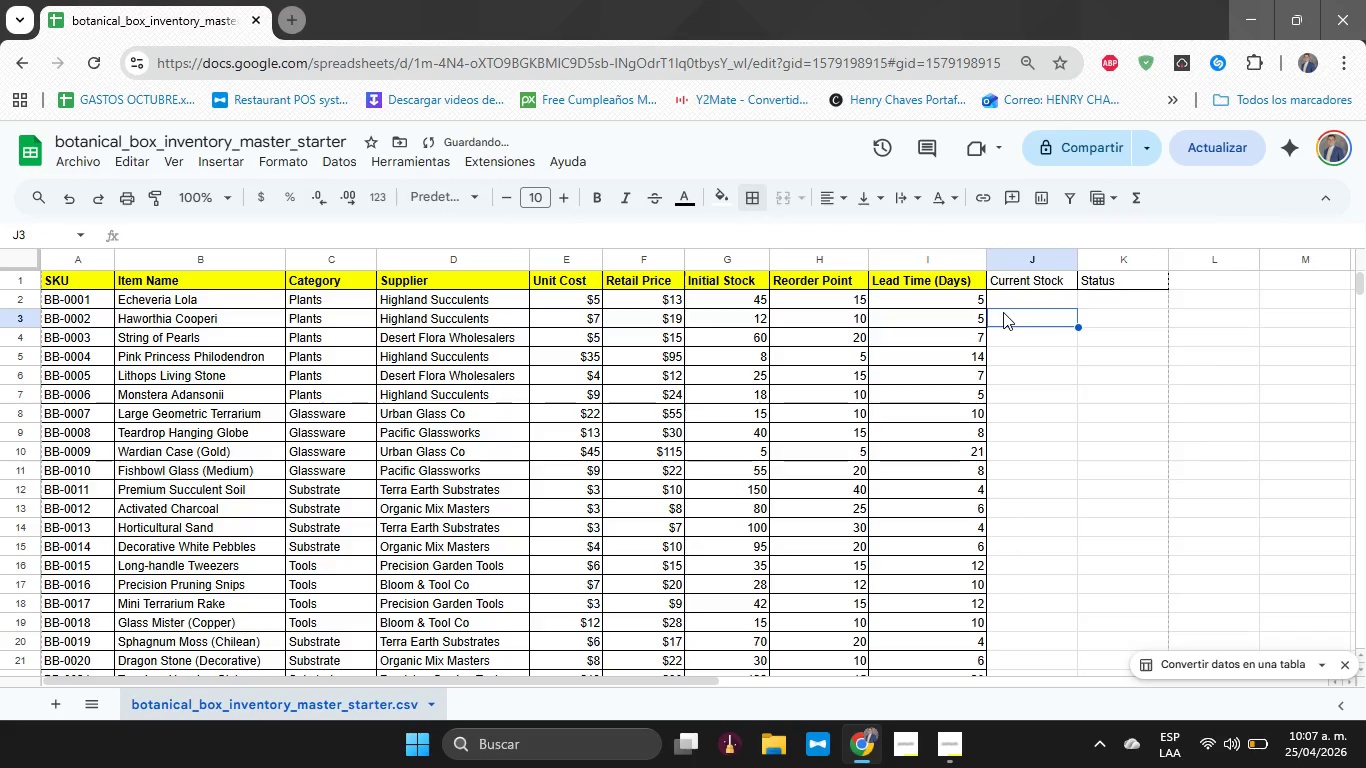 
key(Control+A)
 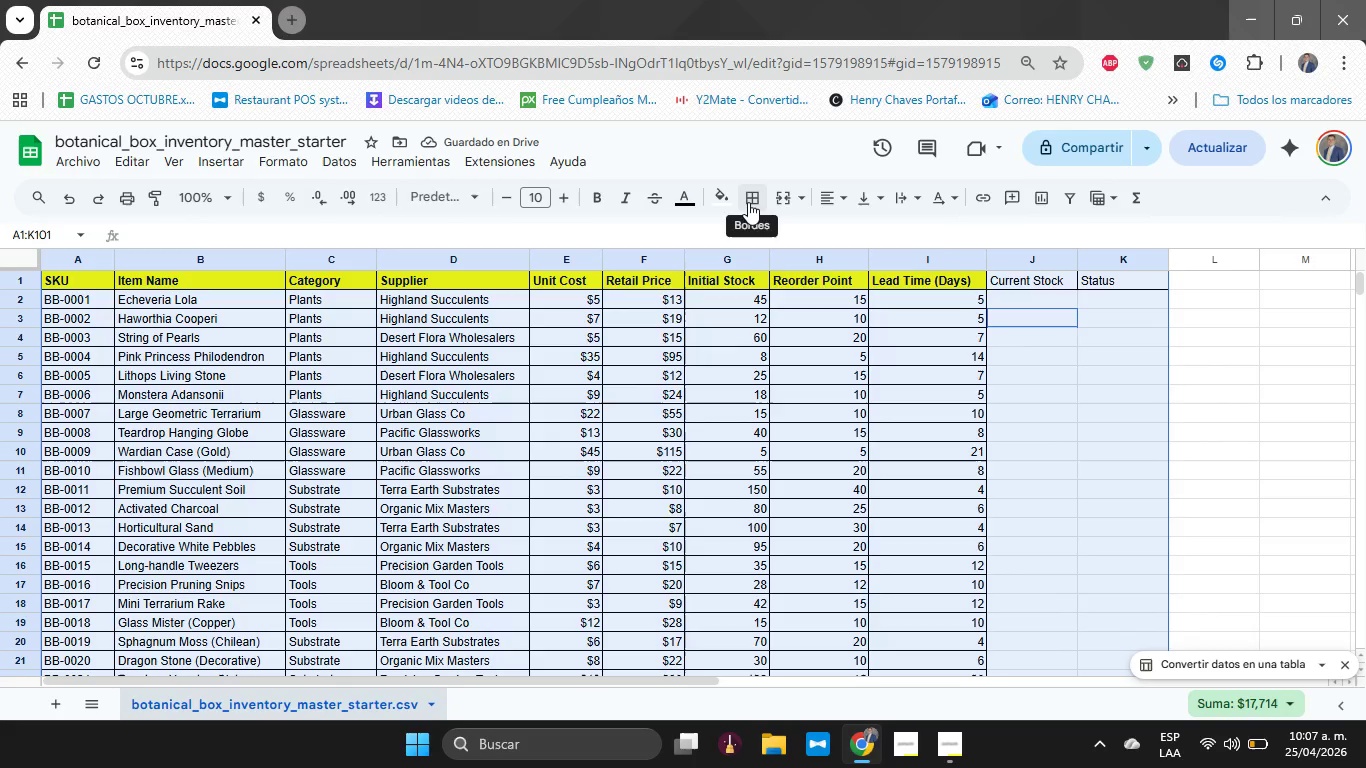 
double_click([754, 232])
 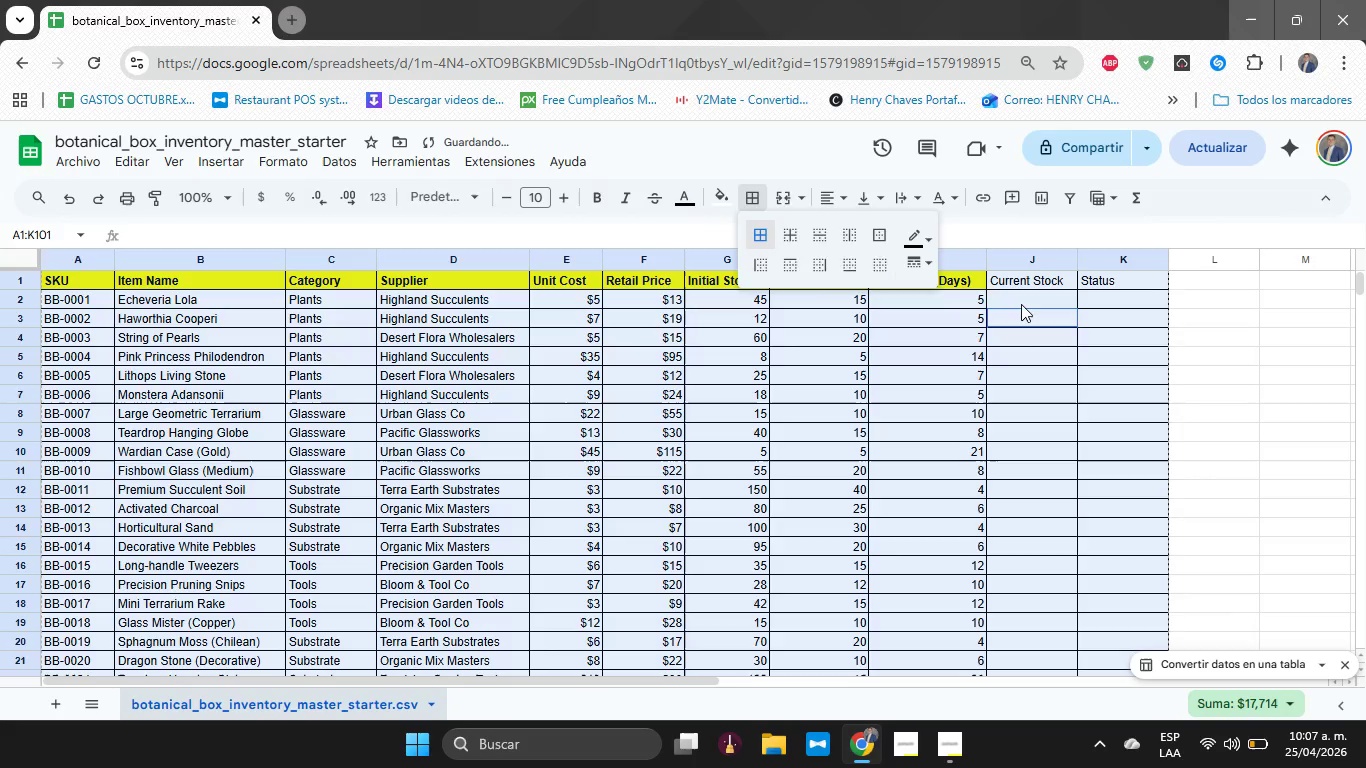 
left_click([1021, 304])
 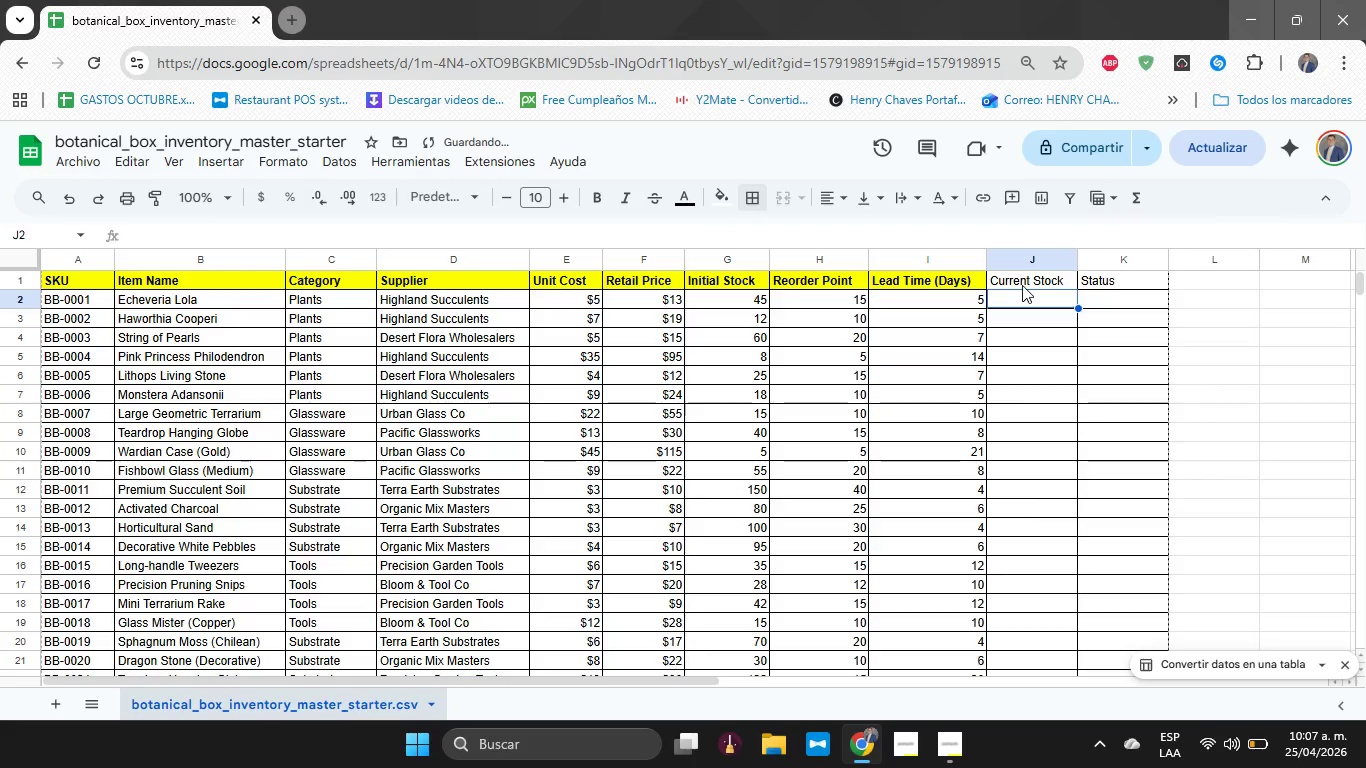 
left_click_drag(start_coordinate=[1022, 285], to_coordinate=[1081, 282])
 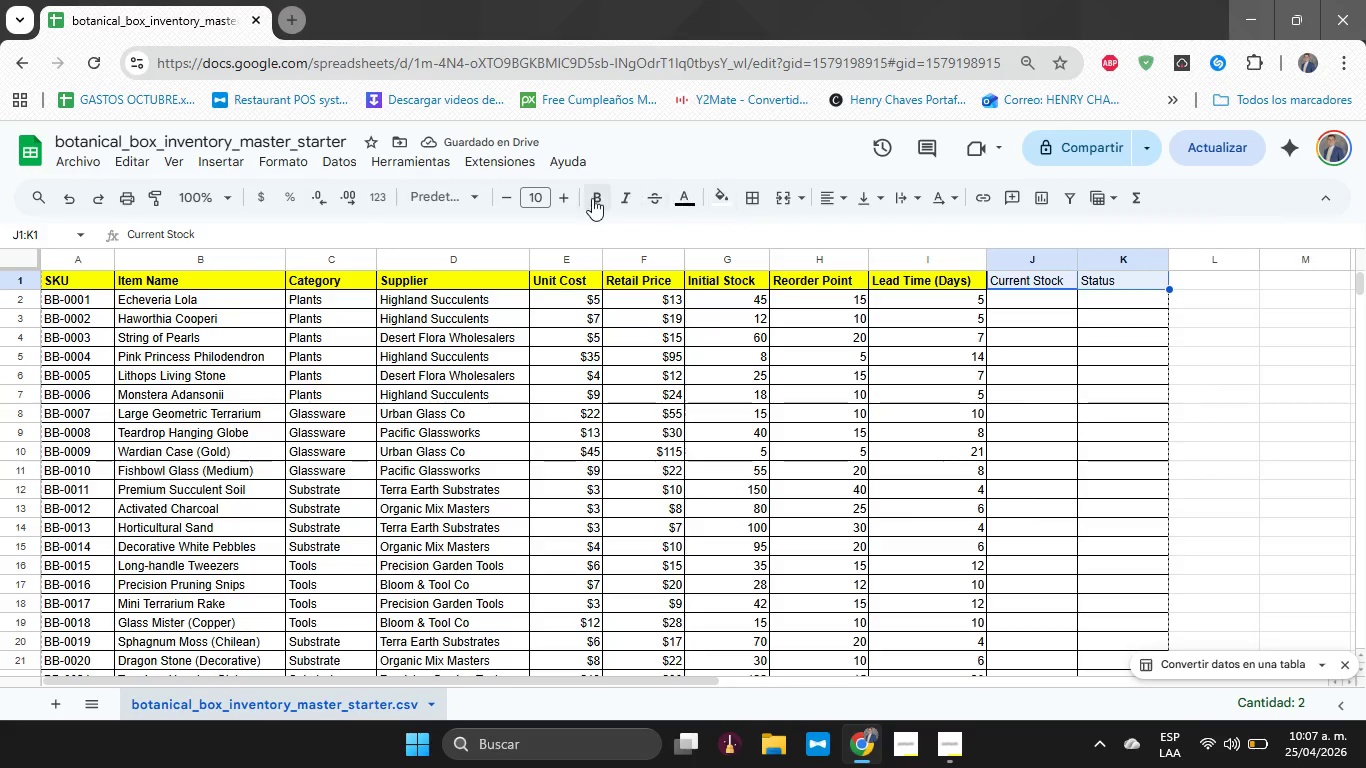 
left_click([592, 198])
 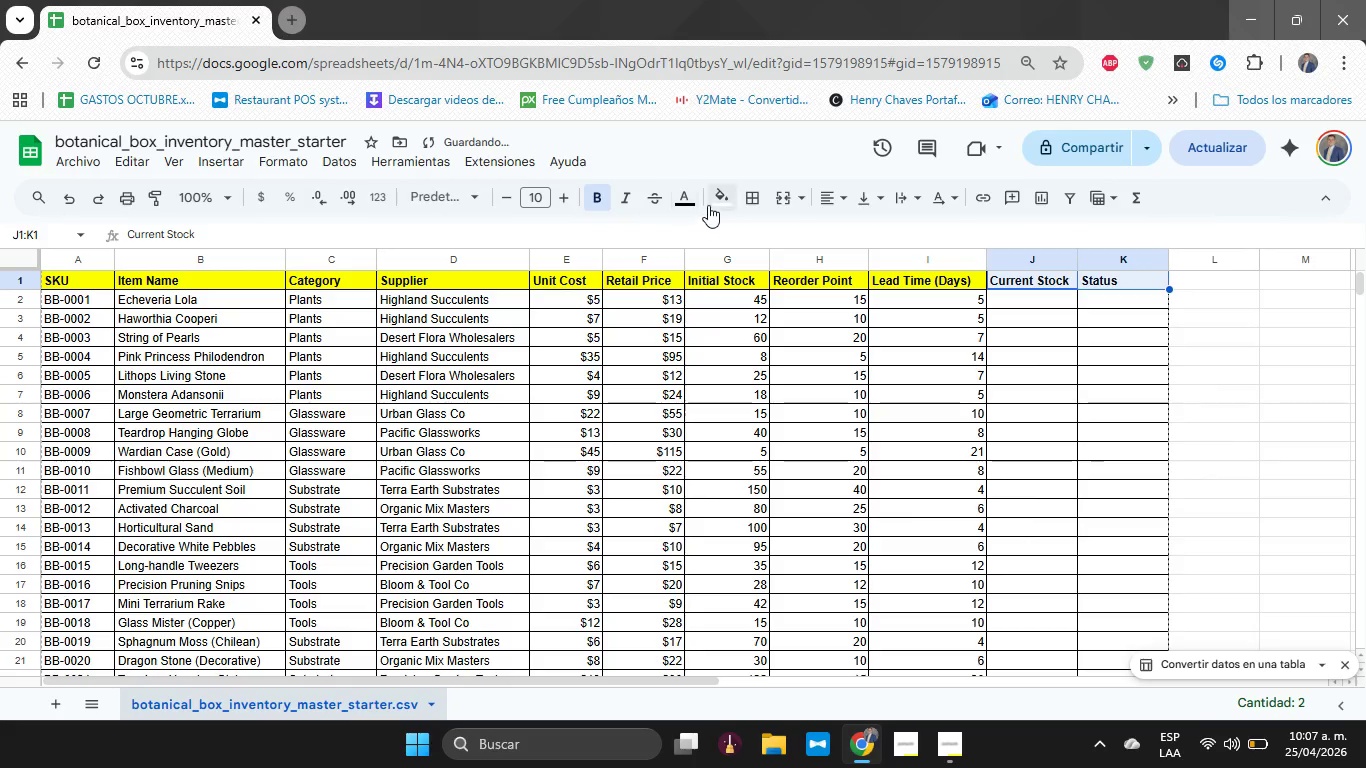 
left_click([718, 200])
 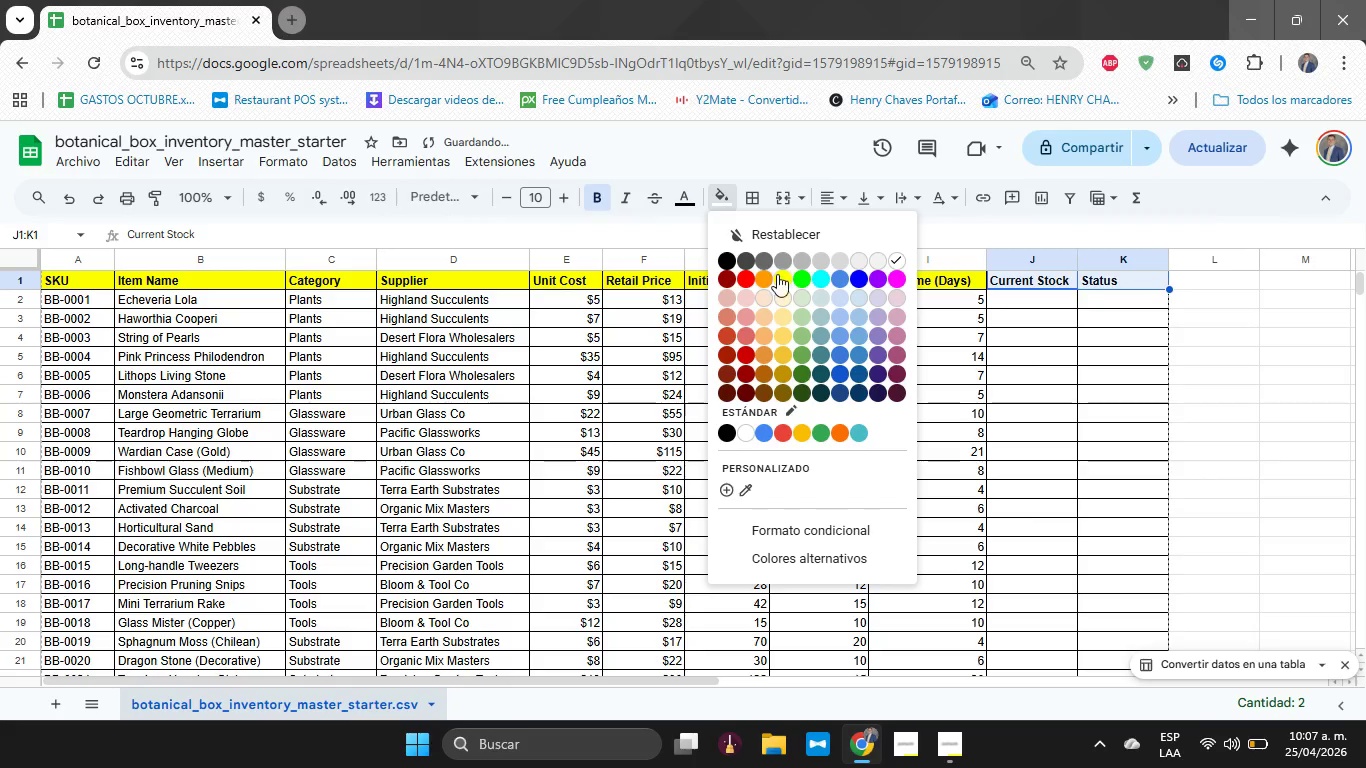 
left_click([779, 274])
 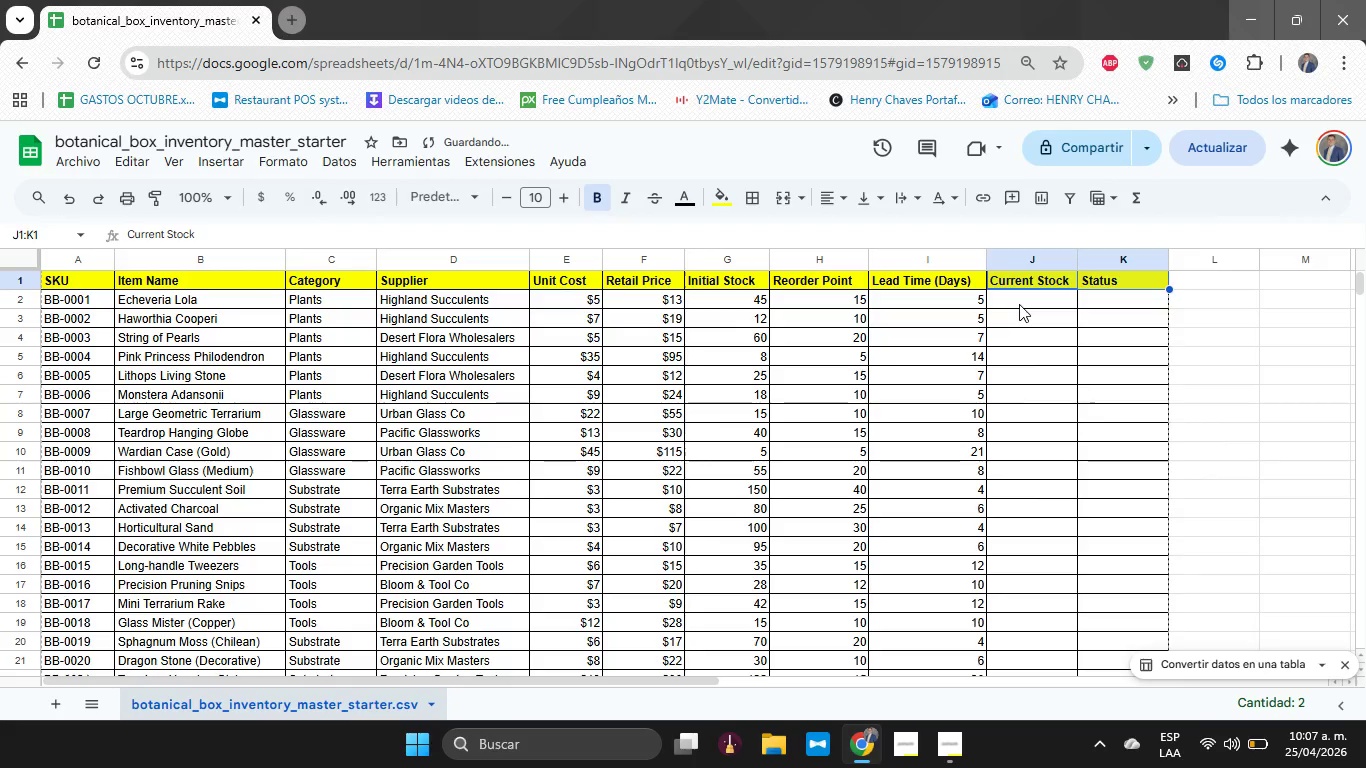 
left_click([1019, 304])
 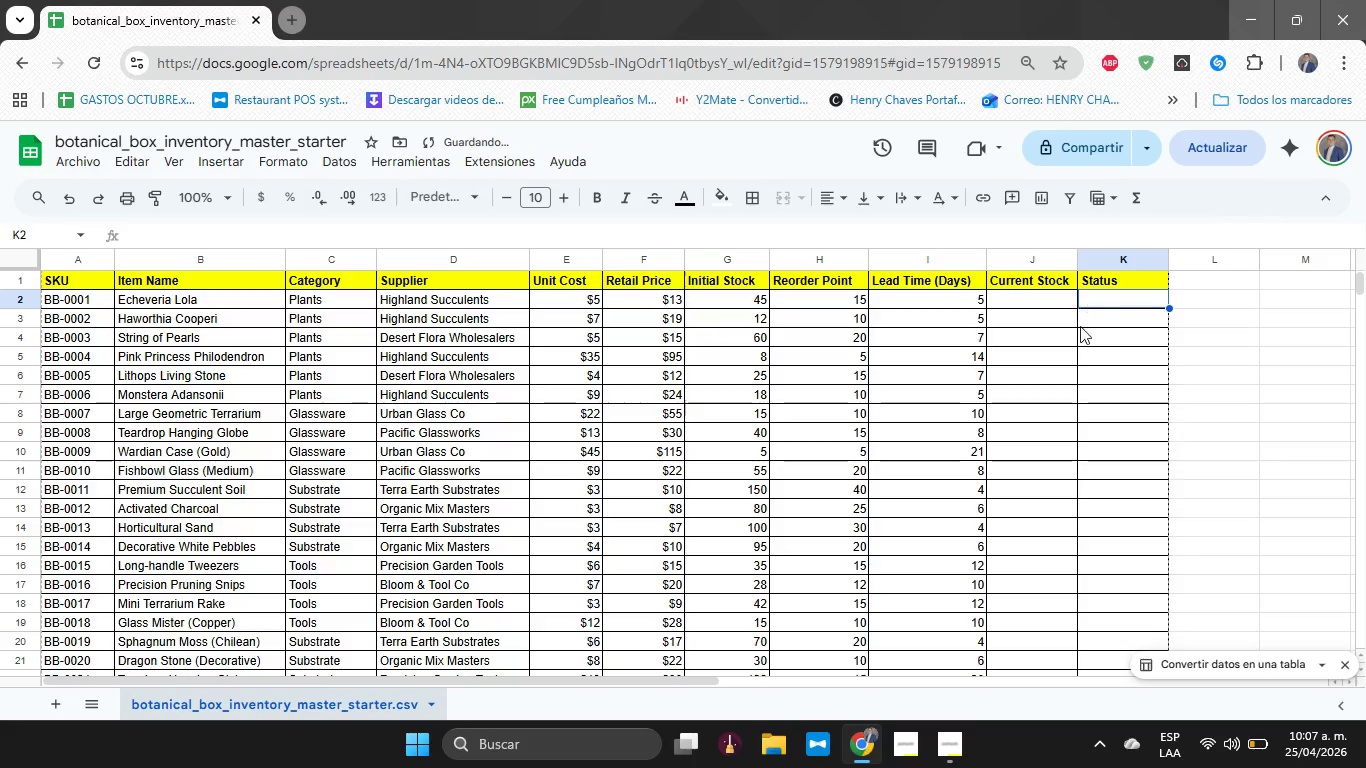 
double_click([1078, 335])
 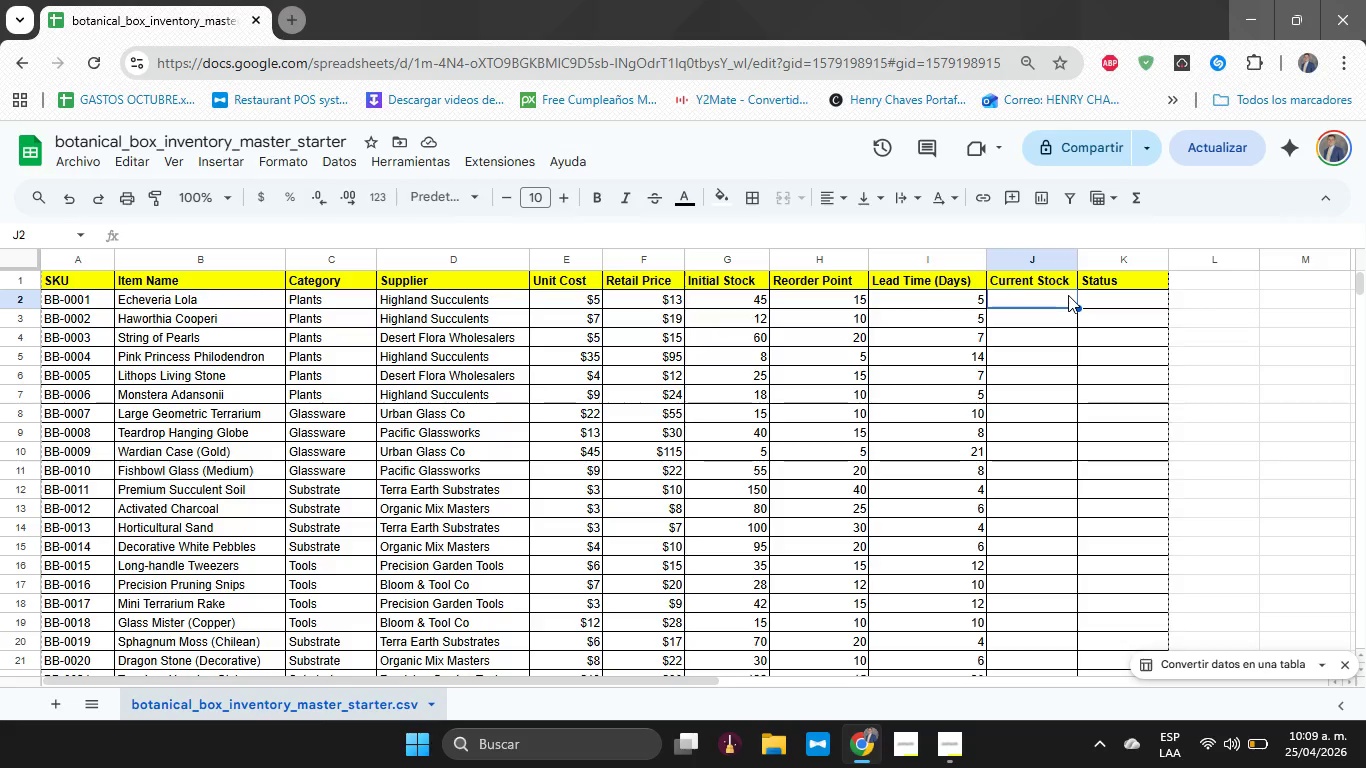 
wait(79.2)
 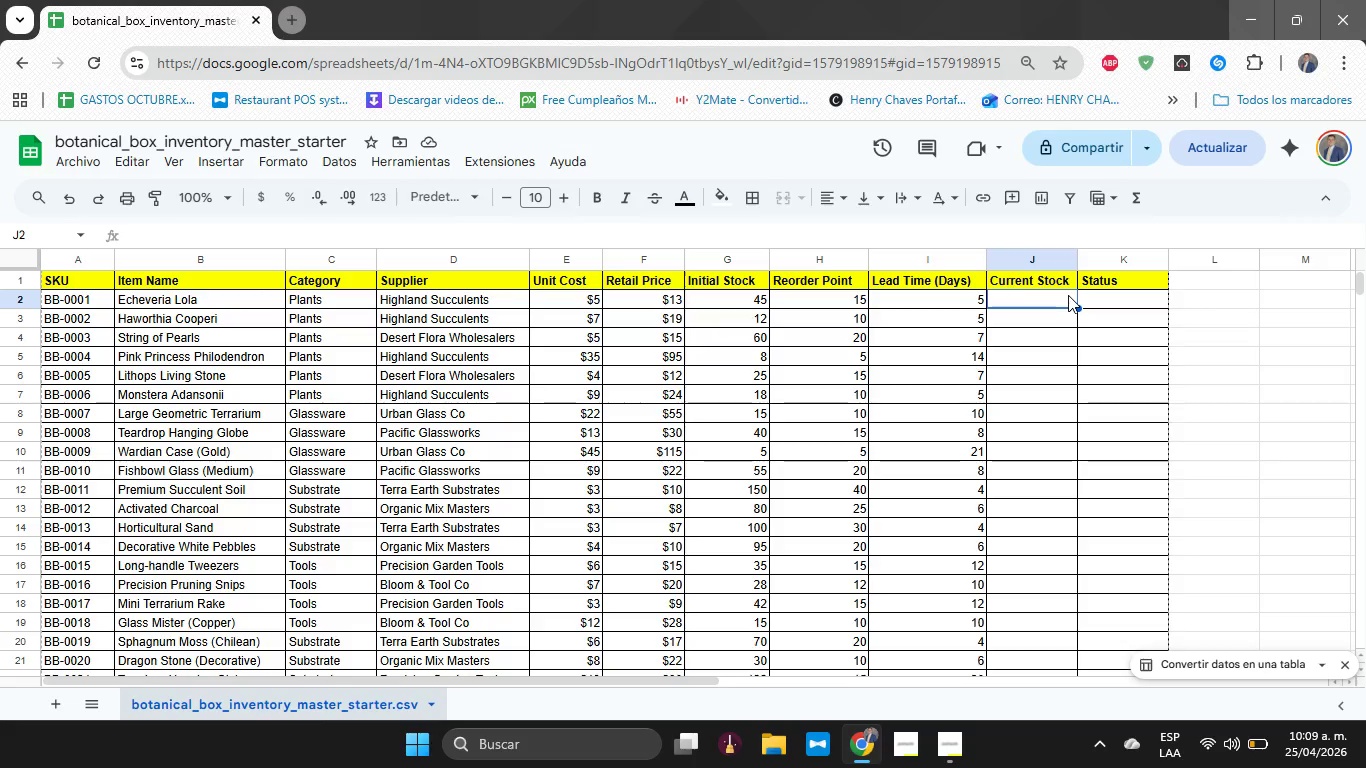 
type()G2)
 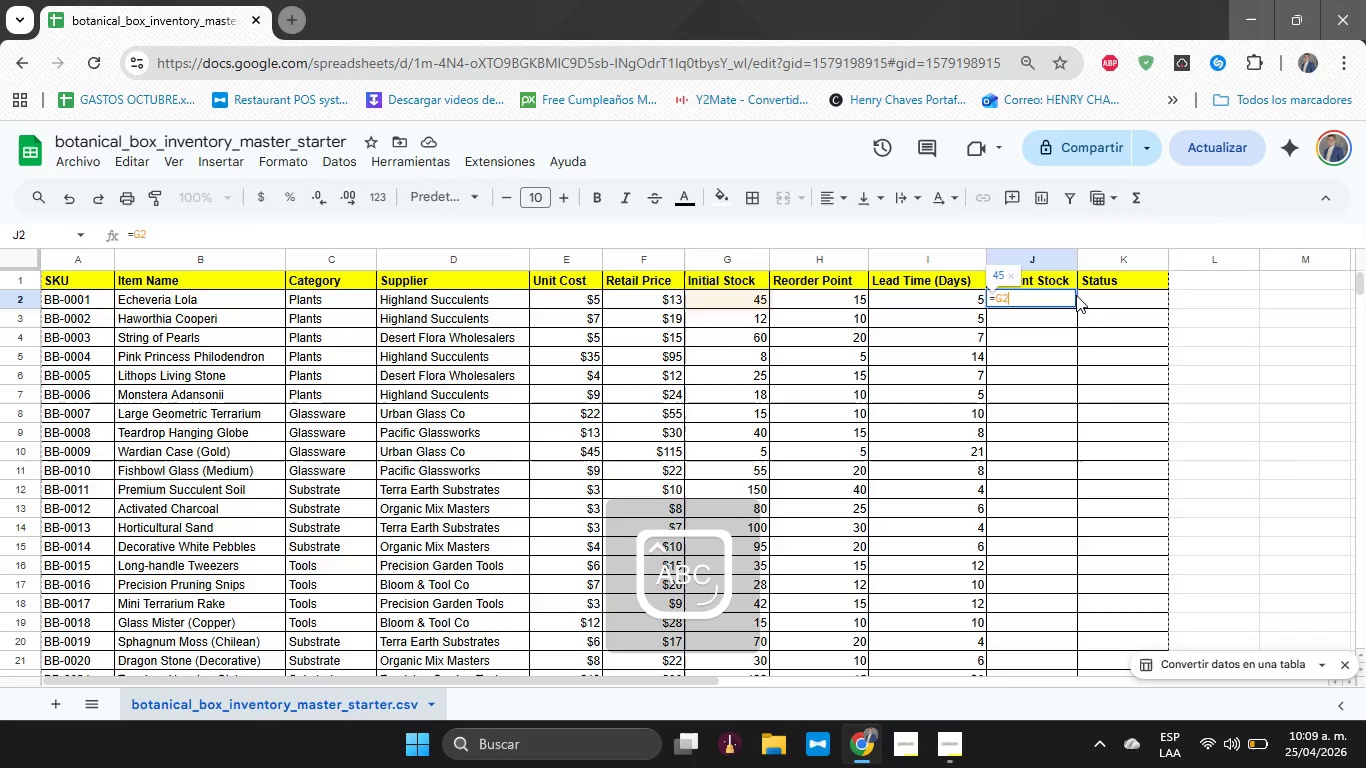 
key(Enter)
 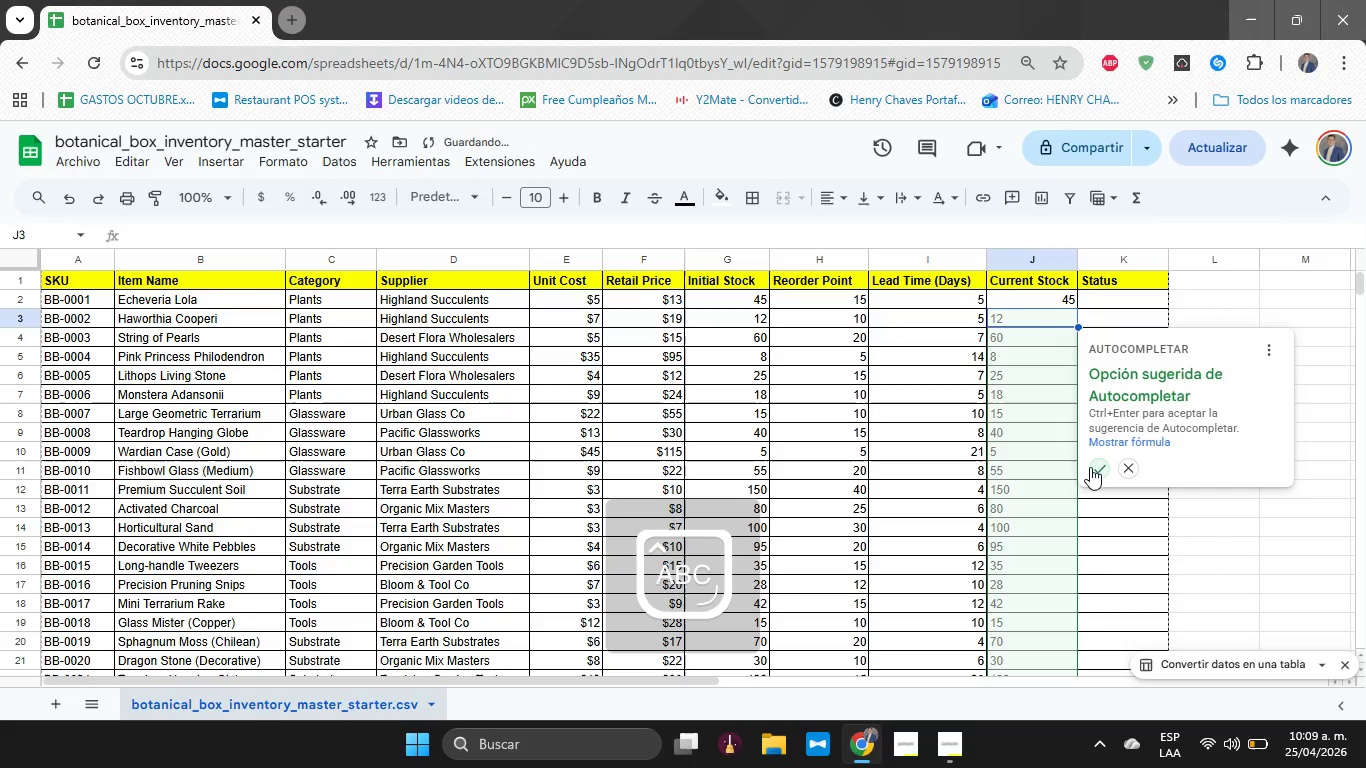 
left_click([1096, 468])
 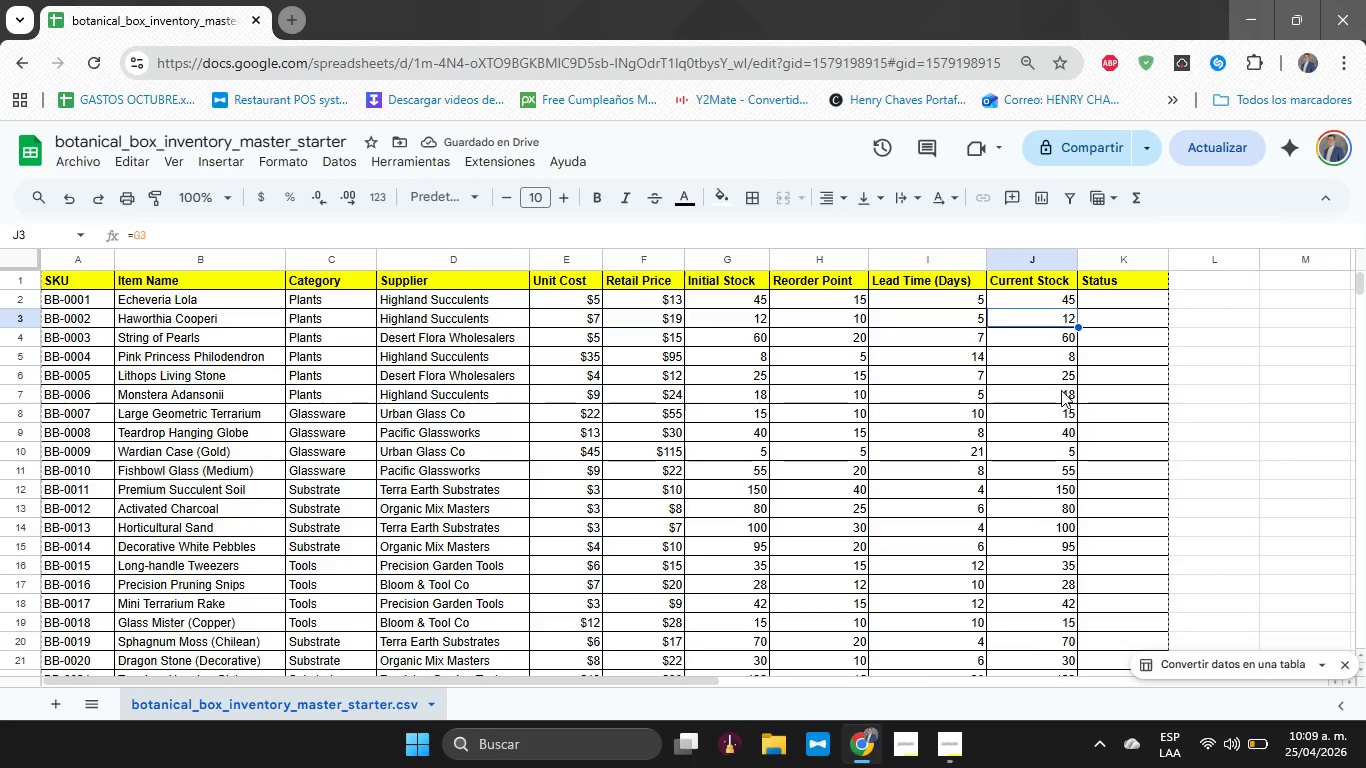 
scroll: coordinate [1070, 393], scroll_direction: up, amount: 4.0
 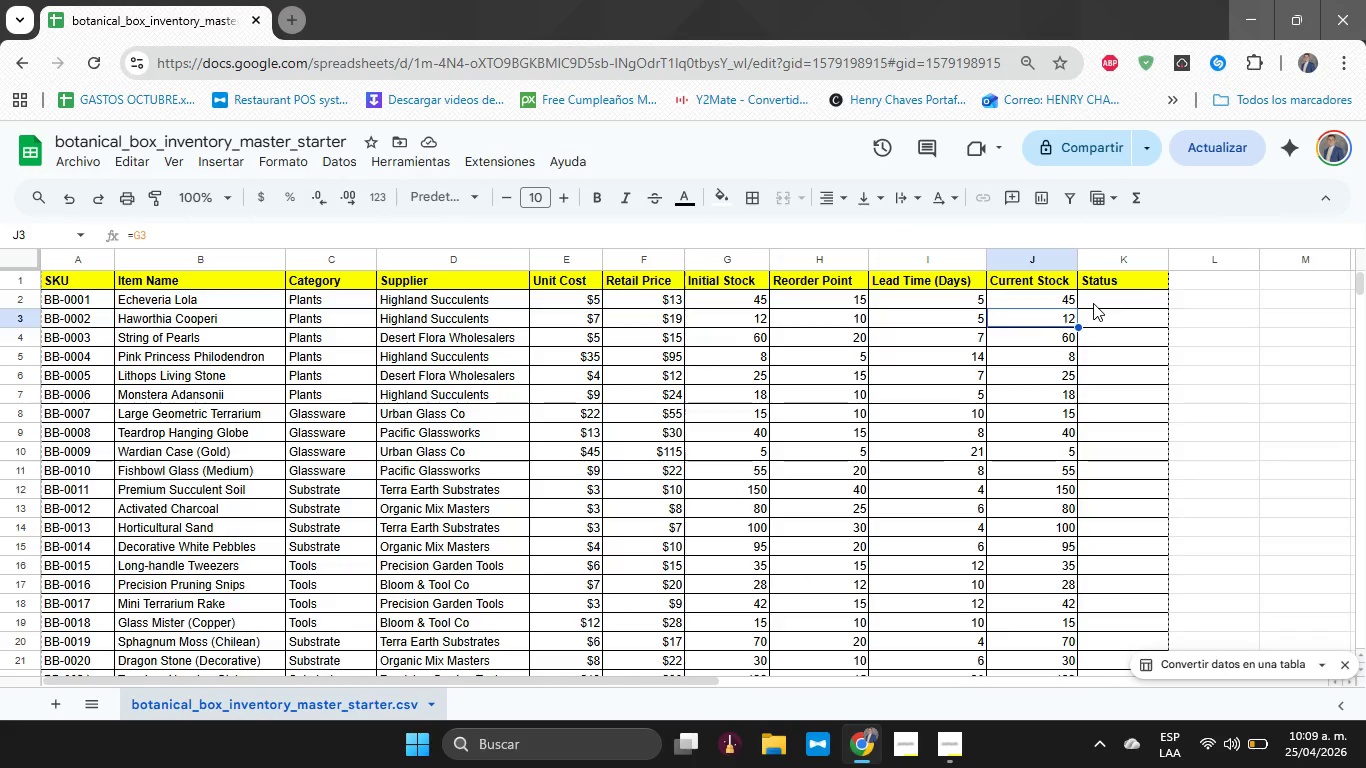 
wait(11.63)
 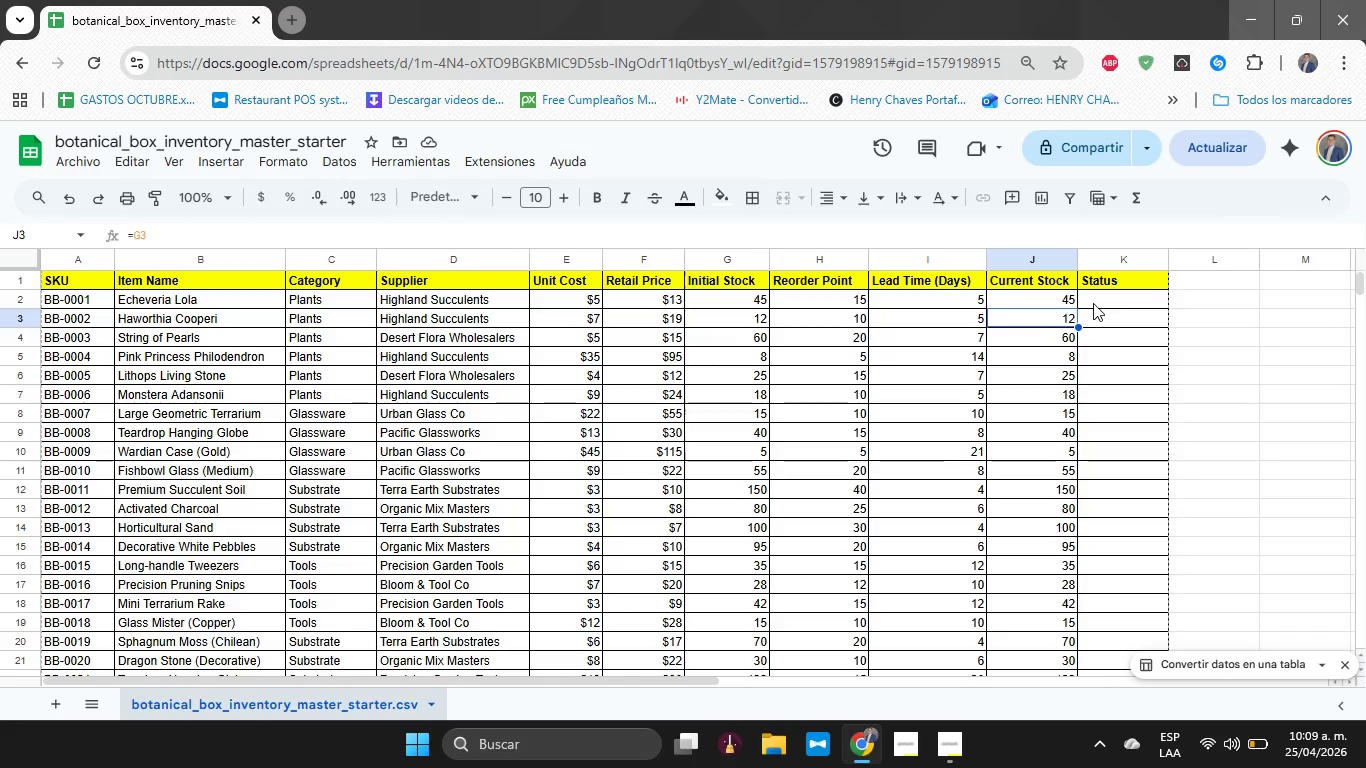 
left_click([1097, 301])
 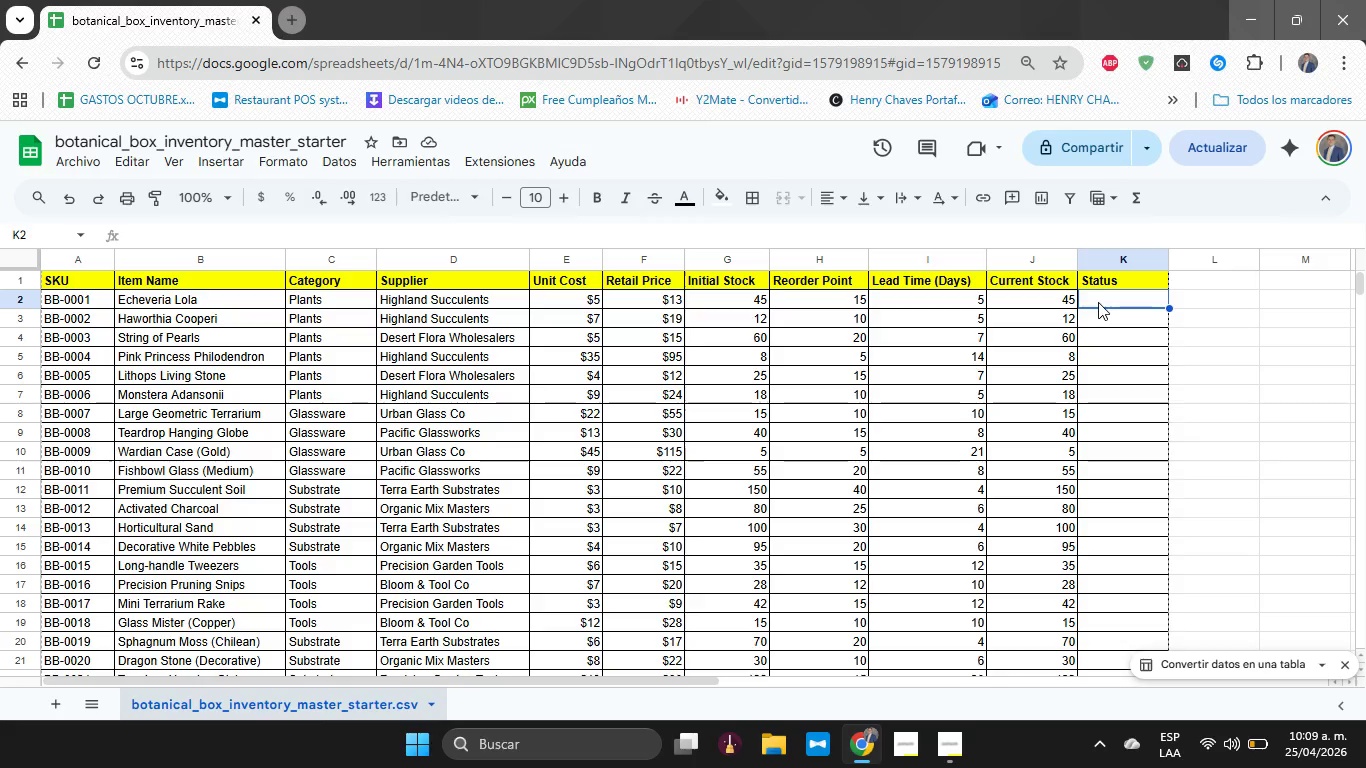 
wait(11.14)
 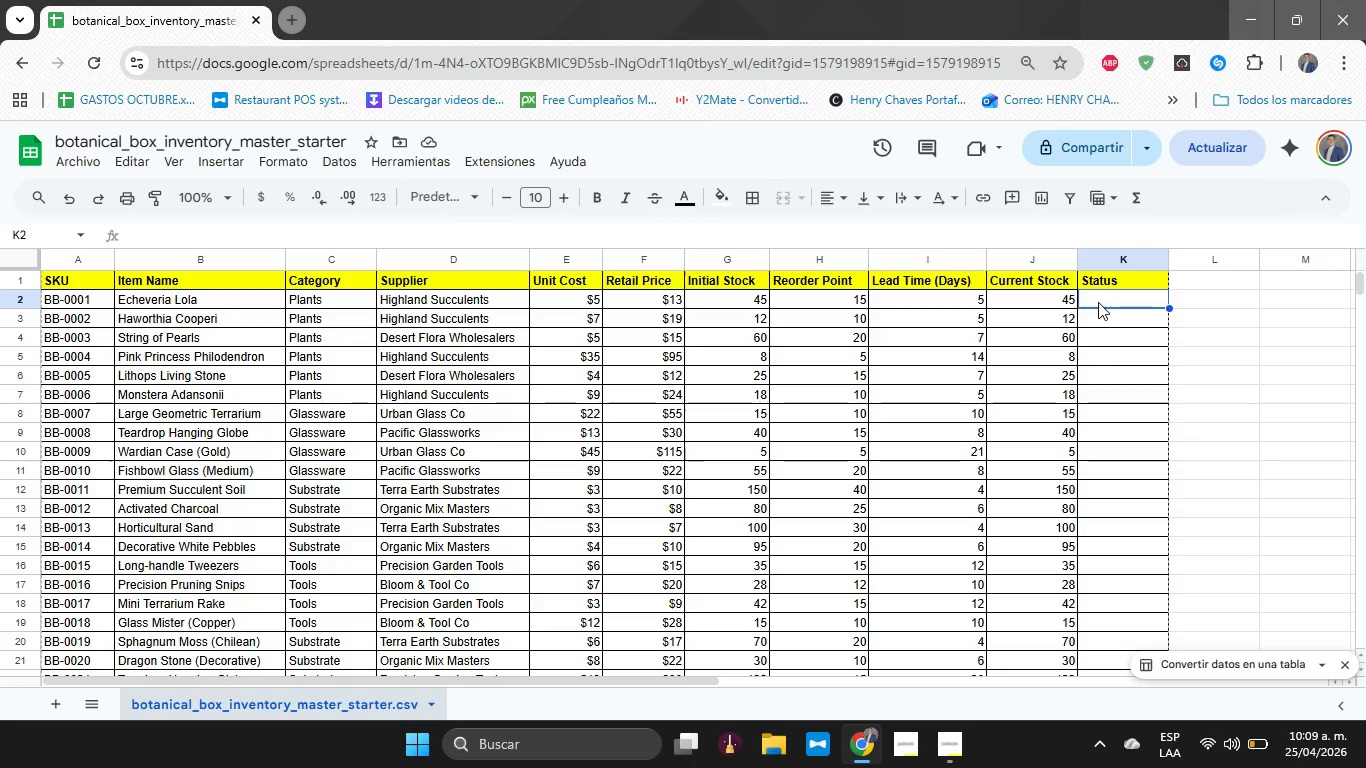 
key(Shift+ShiftRight)
 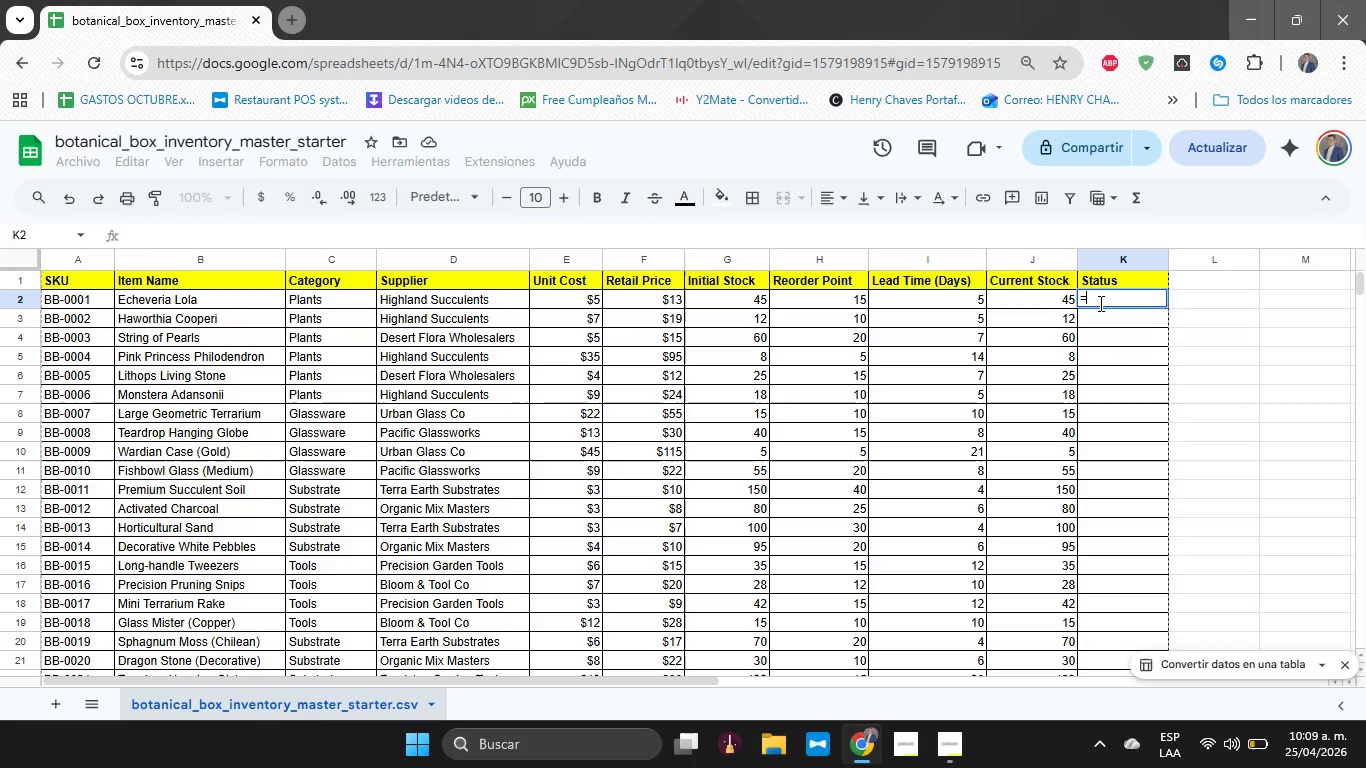 
key(Shift+0)
 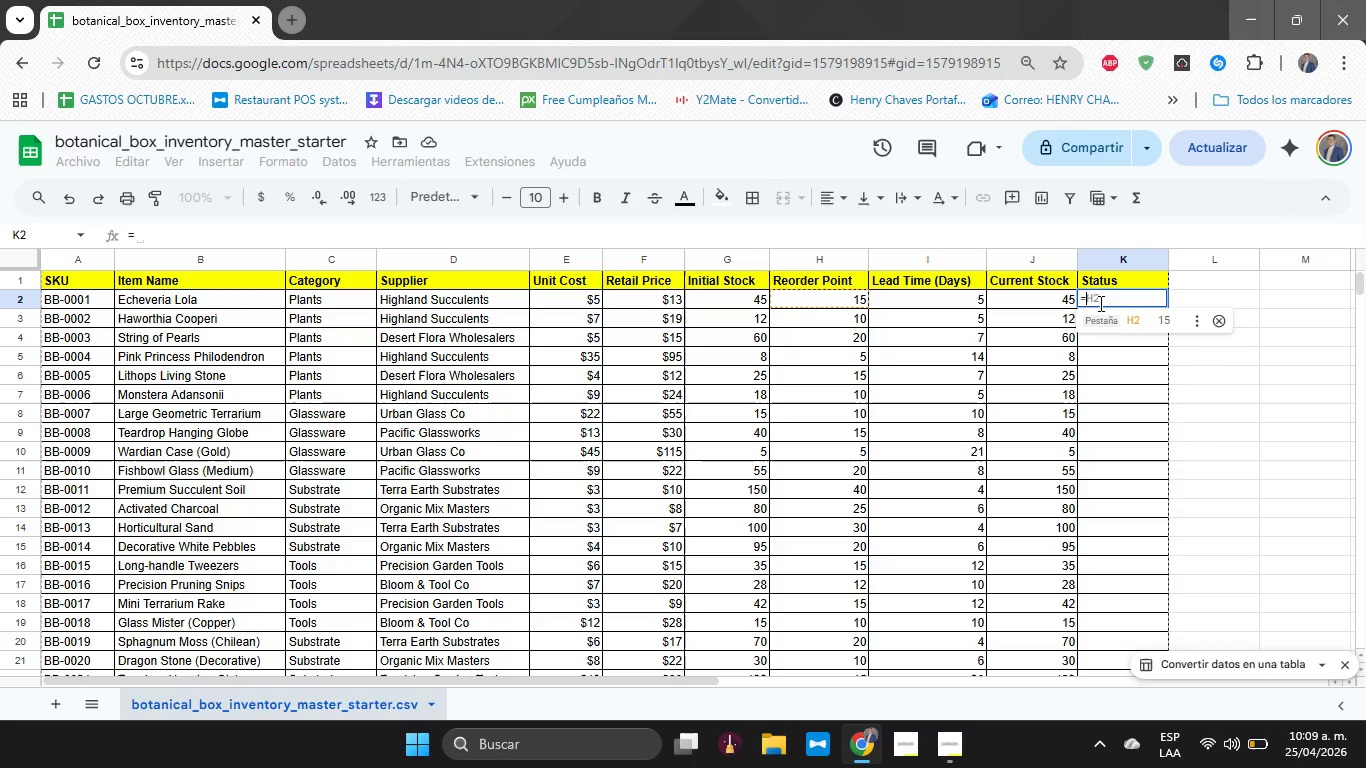 
type(SI*J2)
 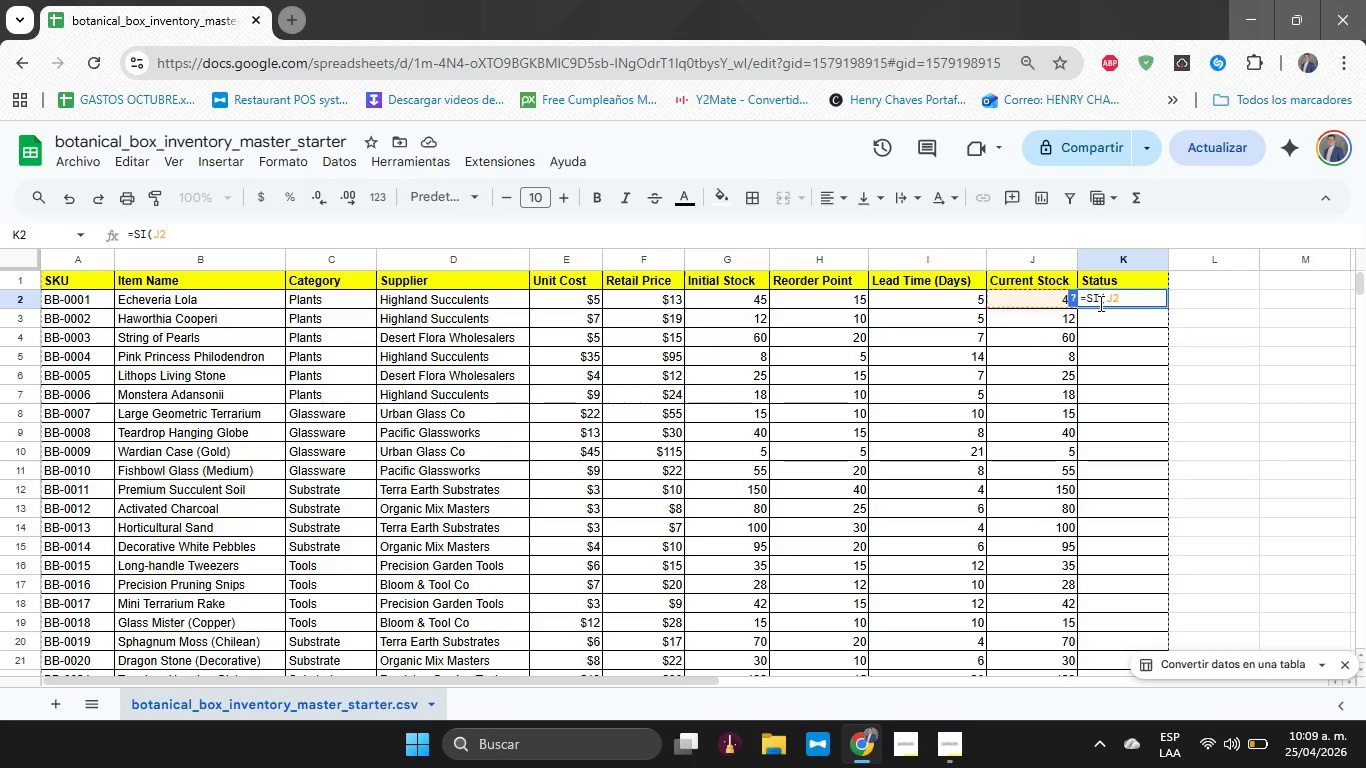 
key(Shift+0)
 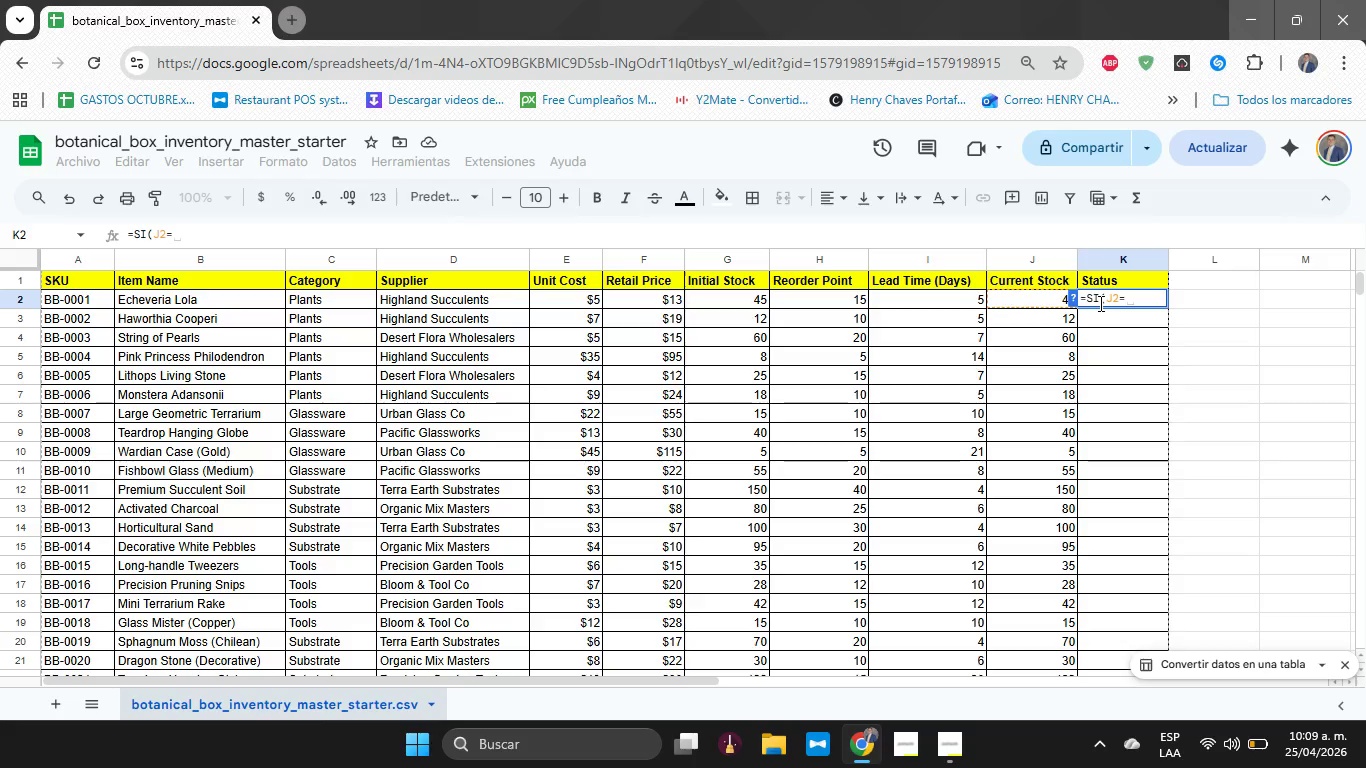 
type(0<@Out of Stock@<SI*J2[Break])
key(Backspace)
key(Backspace)
type([Break])
key(Backspace)
type(2[Break])
 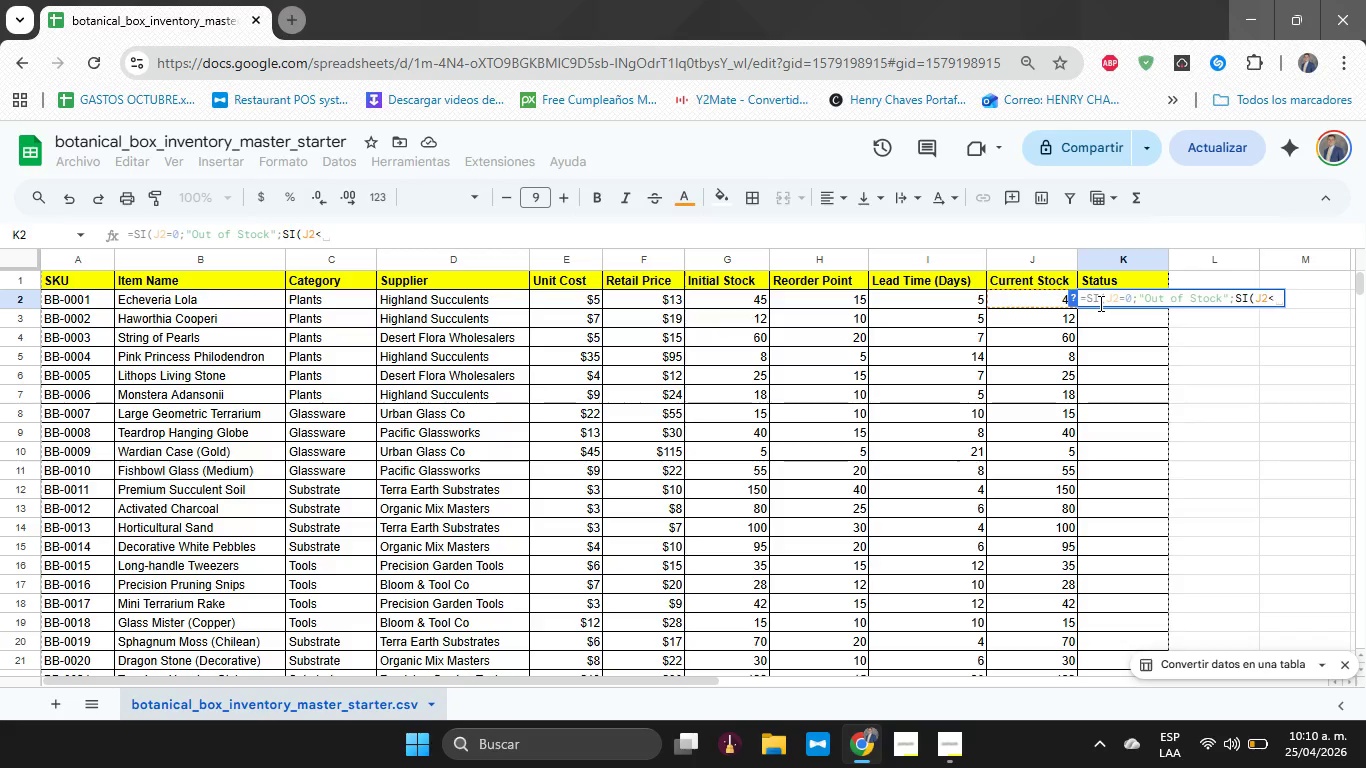 
key(Shift+0)
 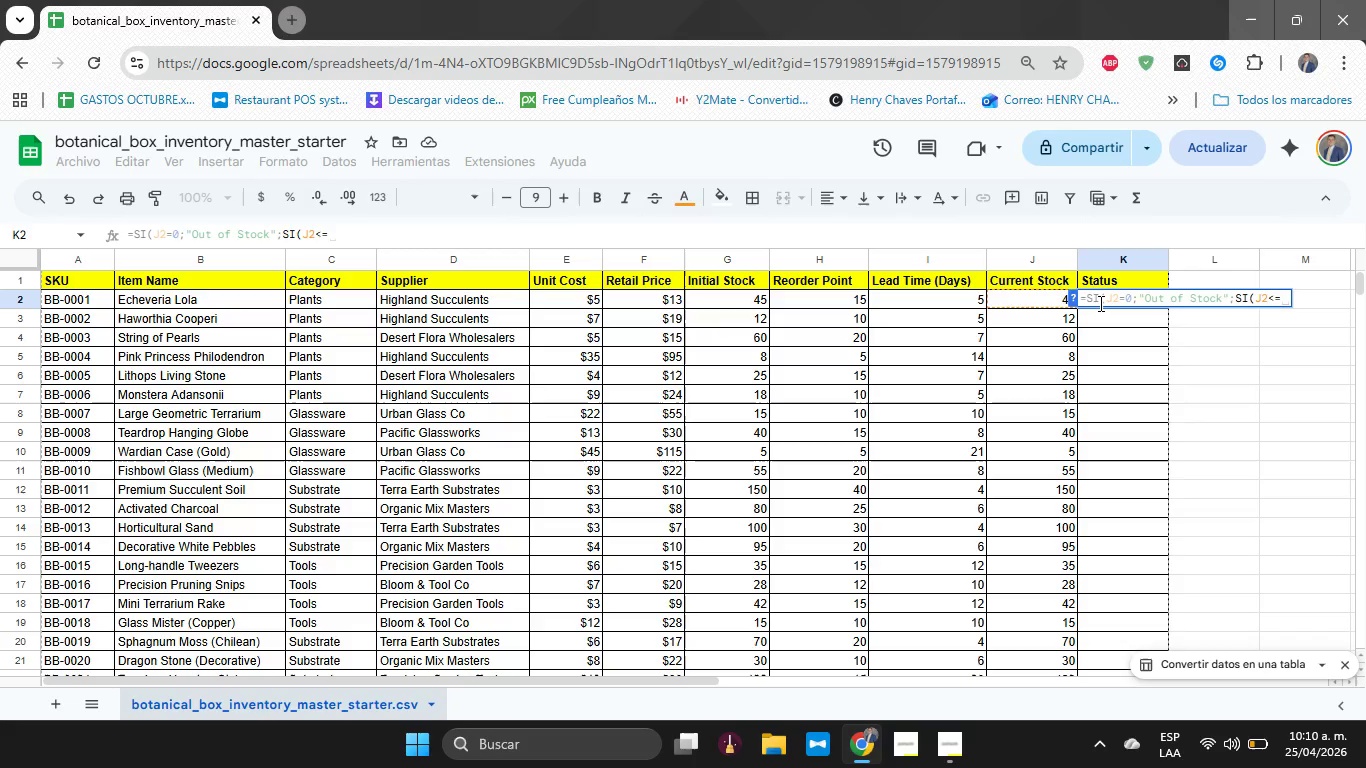 
type(H2)
 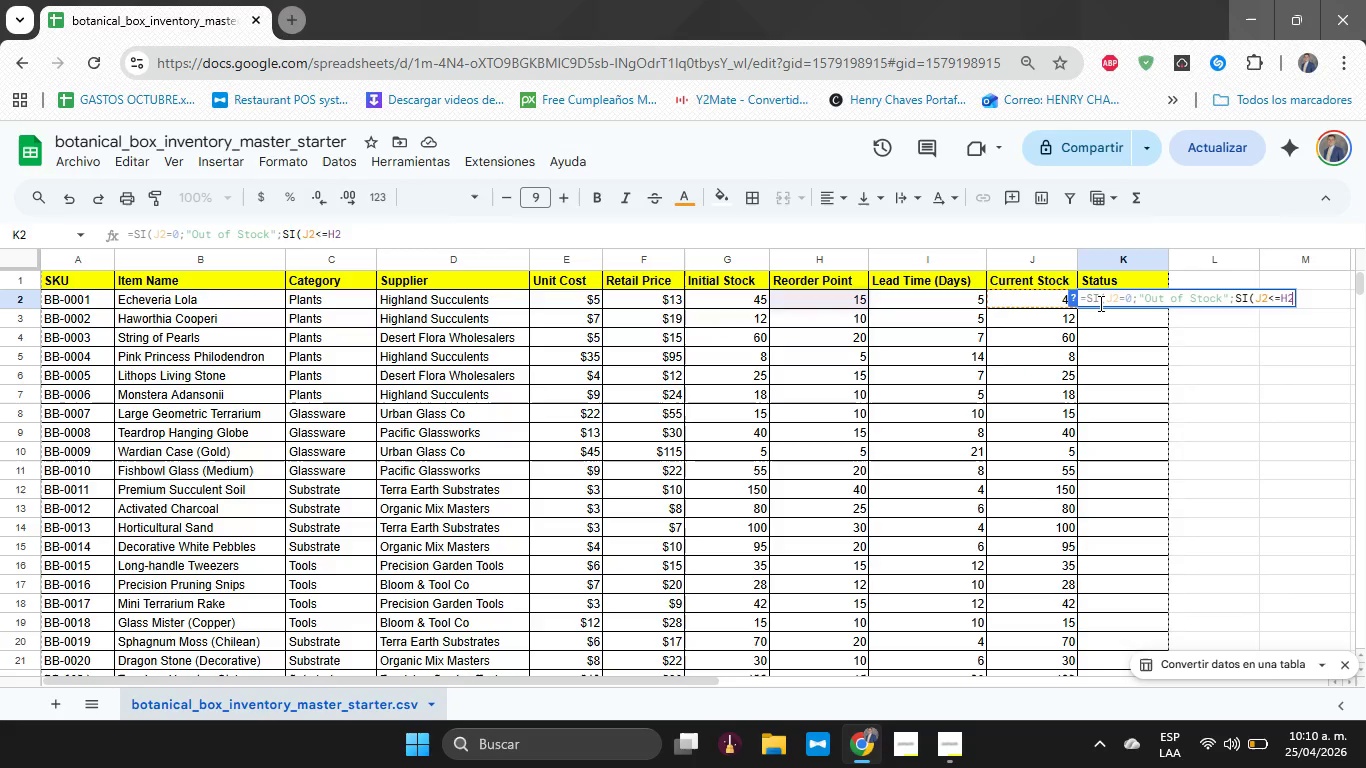 
type(<@Low Stock@<@Healthy@(()
 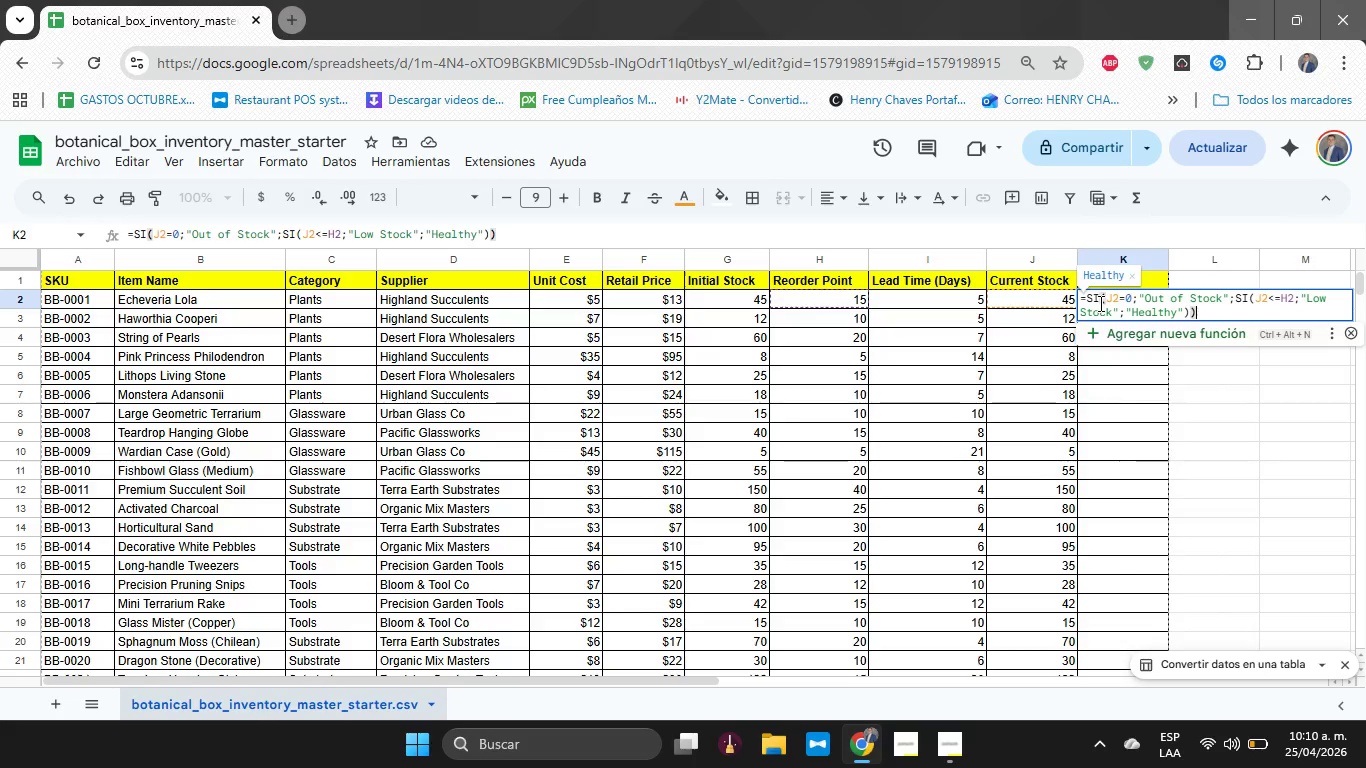 
 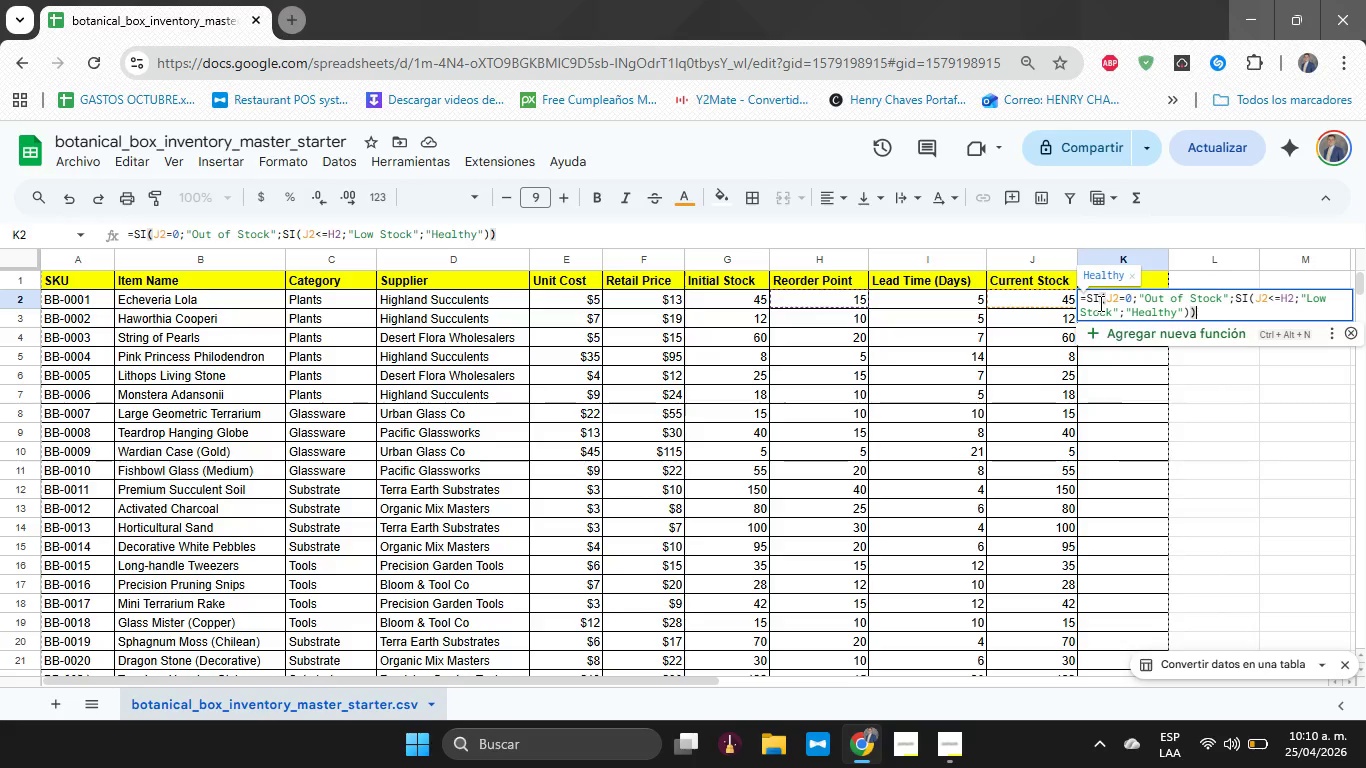 
key(Enter)
 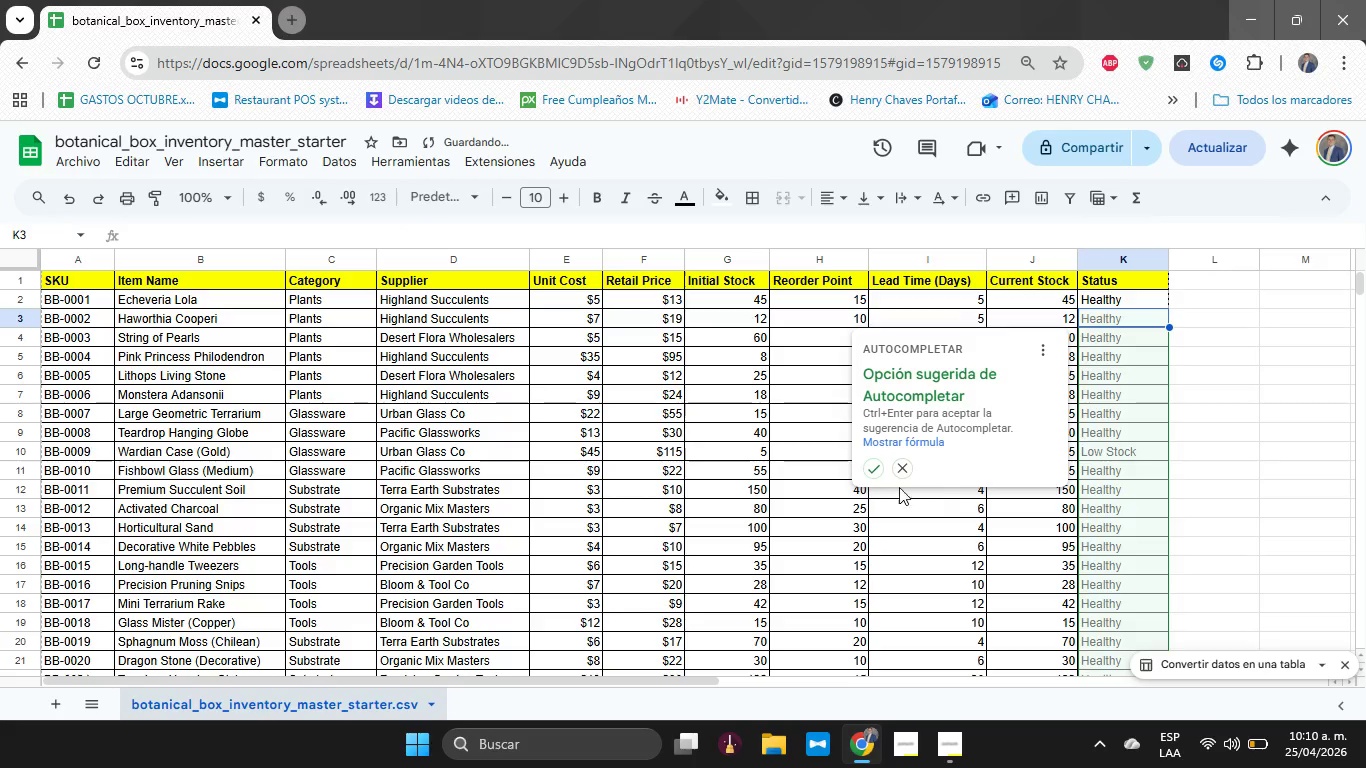 
left_click([876, 473])
 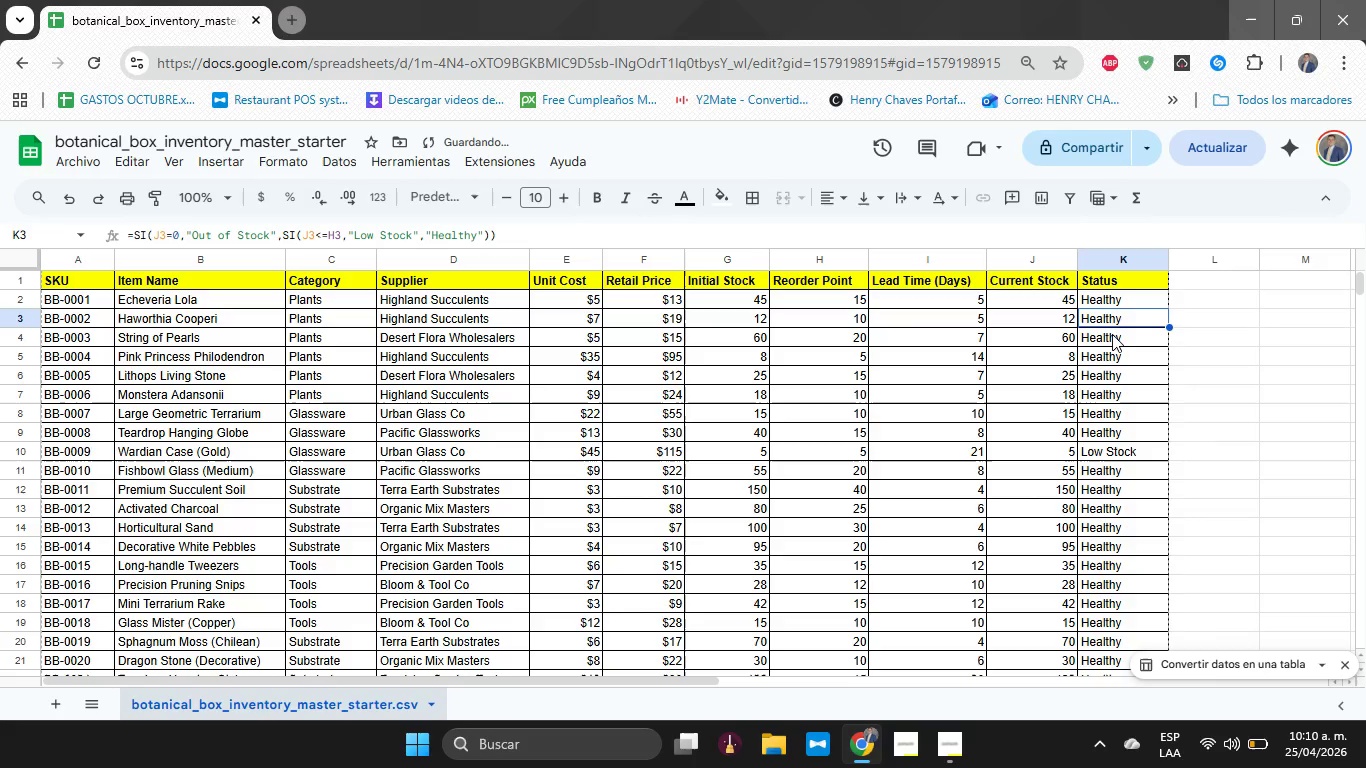 
left_click([1112, 334])
 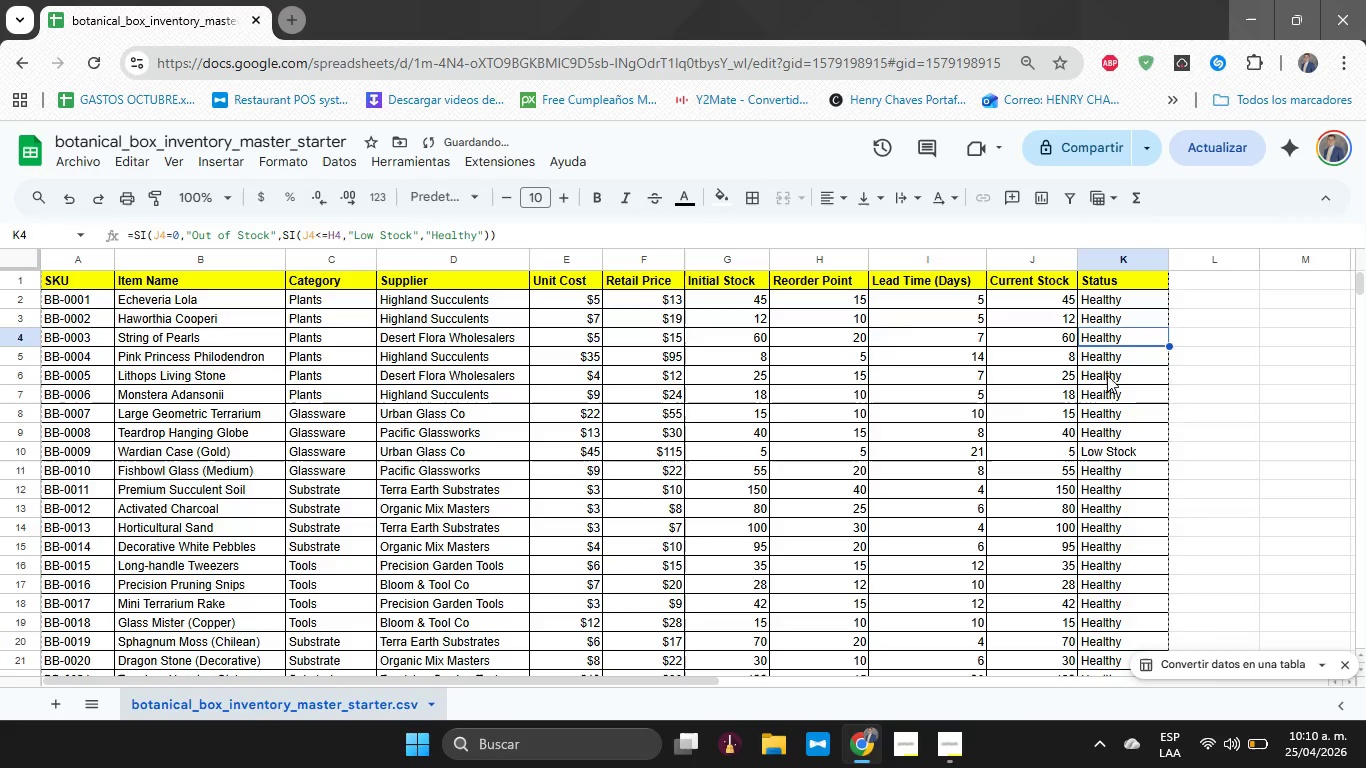 
left_click([1107, 375])
 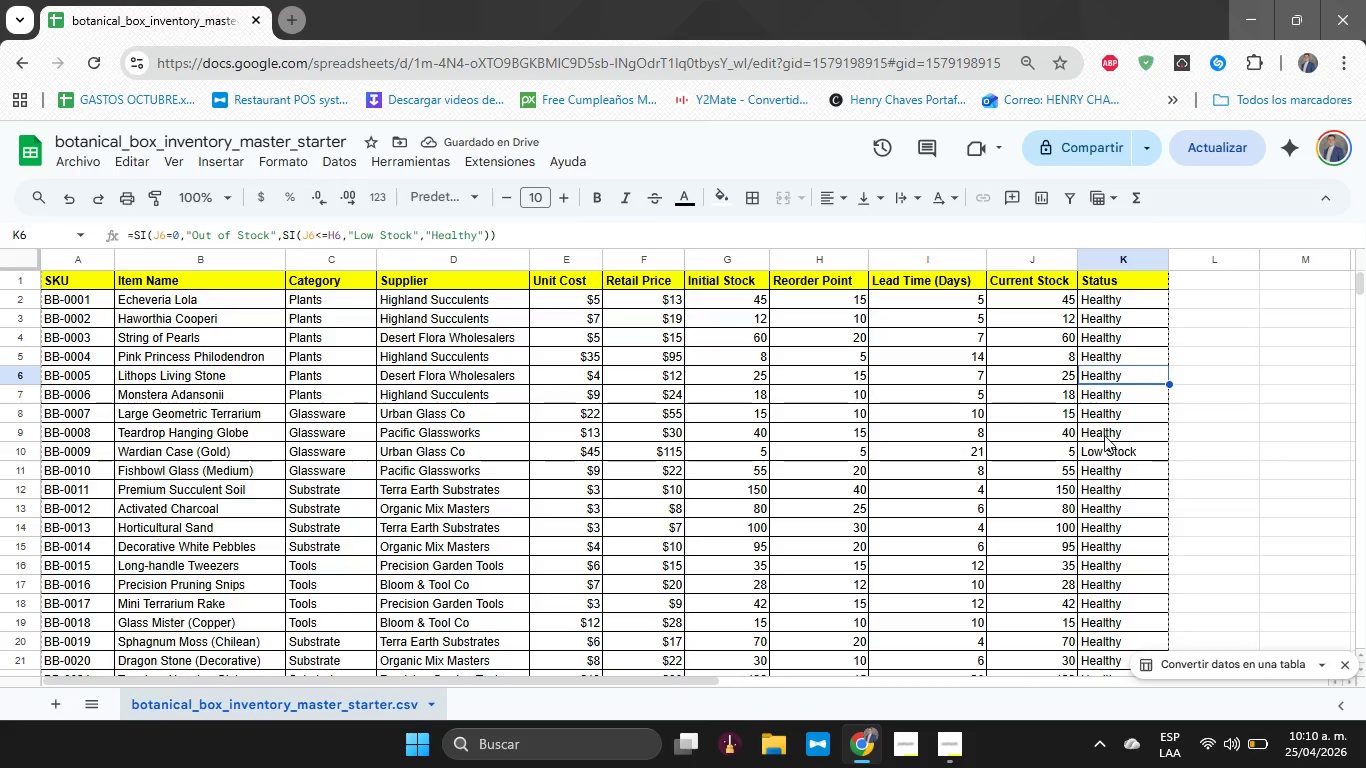 
left_click([1104, 435])
 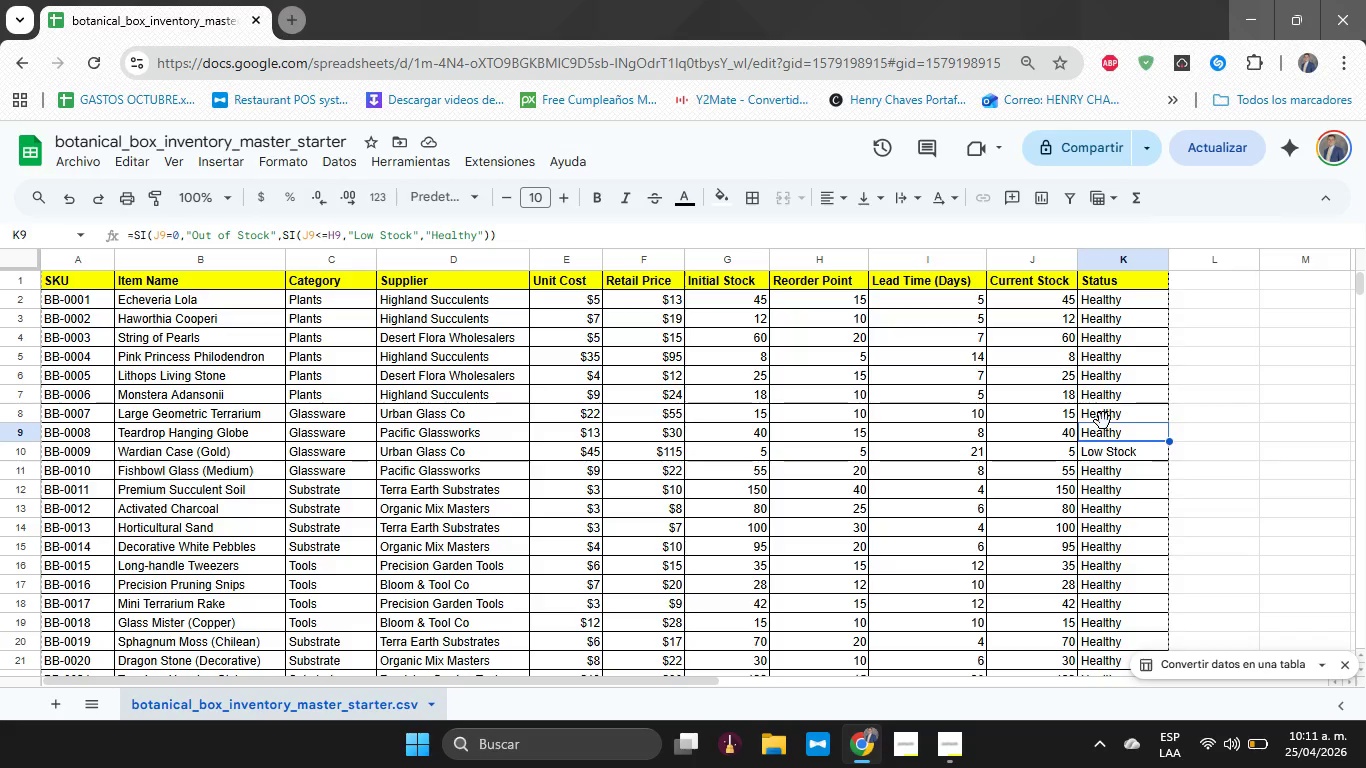 
wait(22.42)
 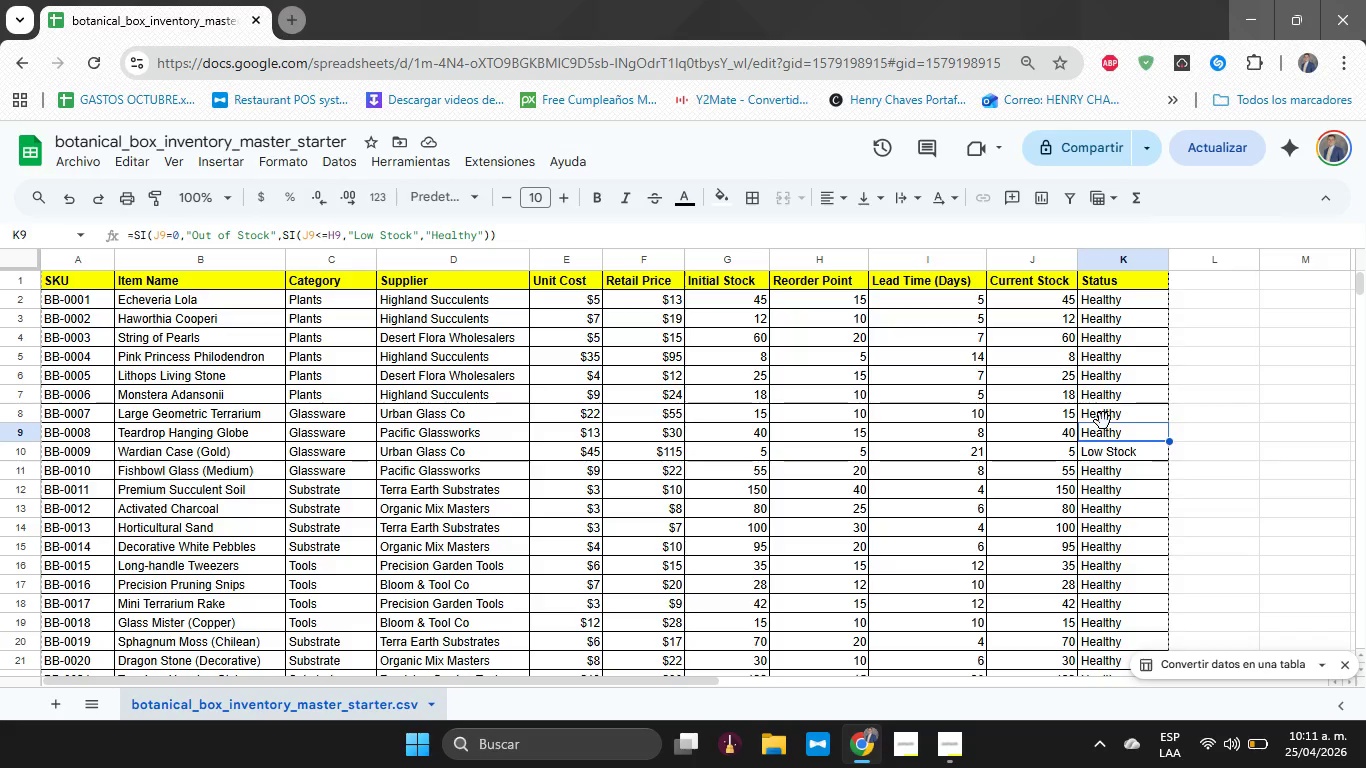 
left_click([1134, 305])
 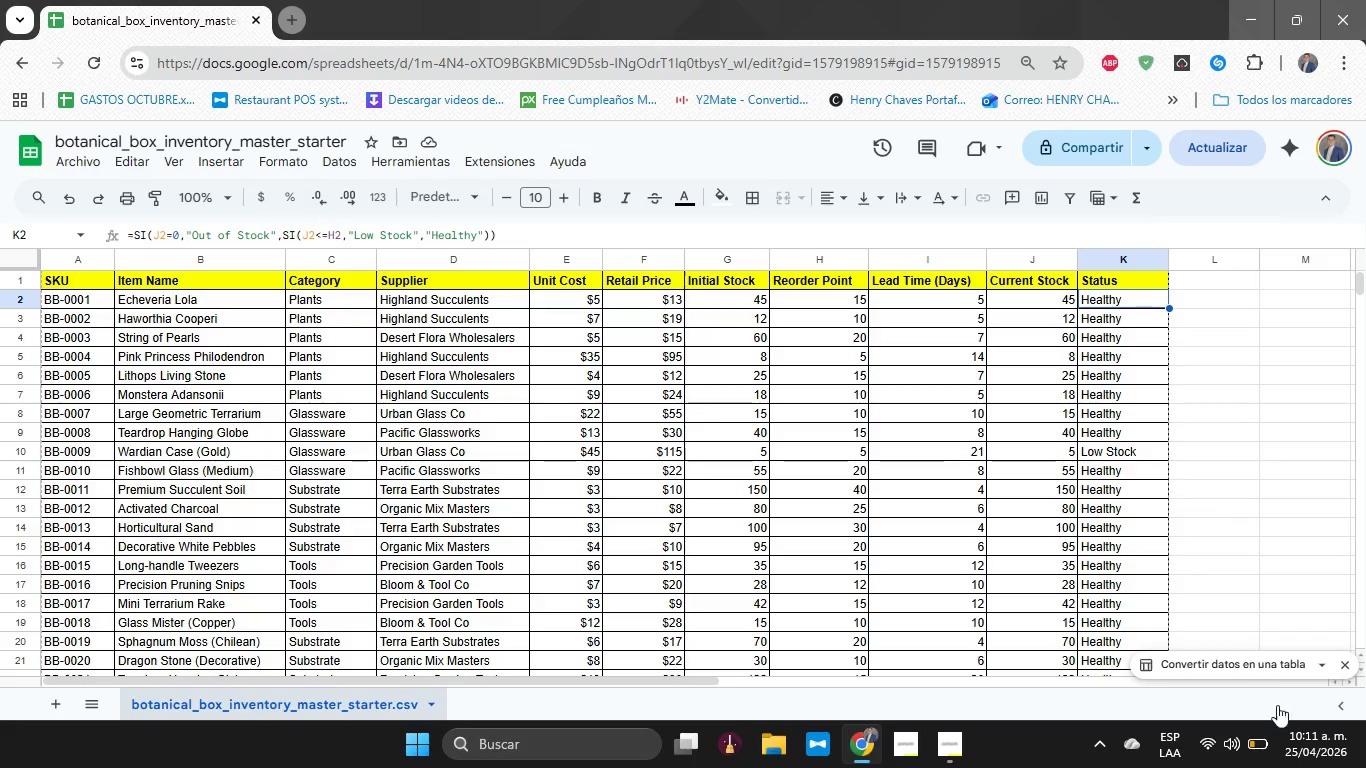 
mouse_move([1248, 741])
 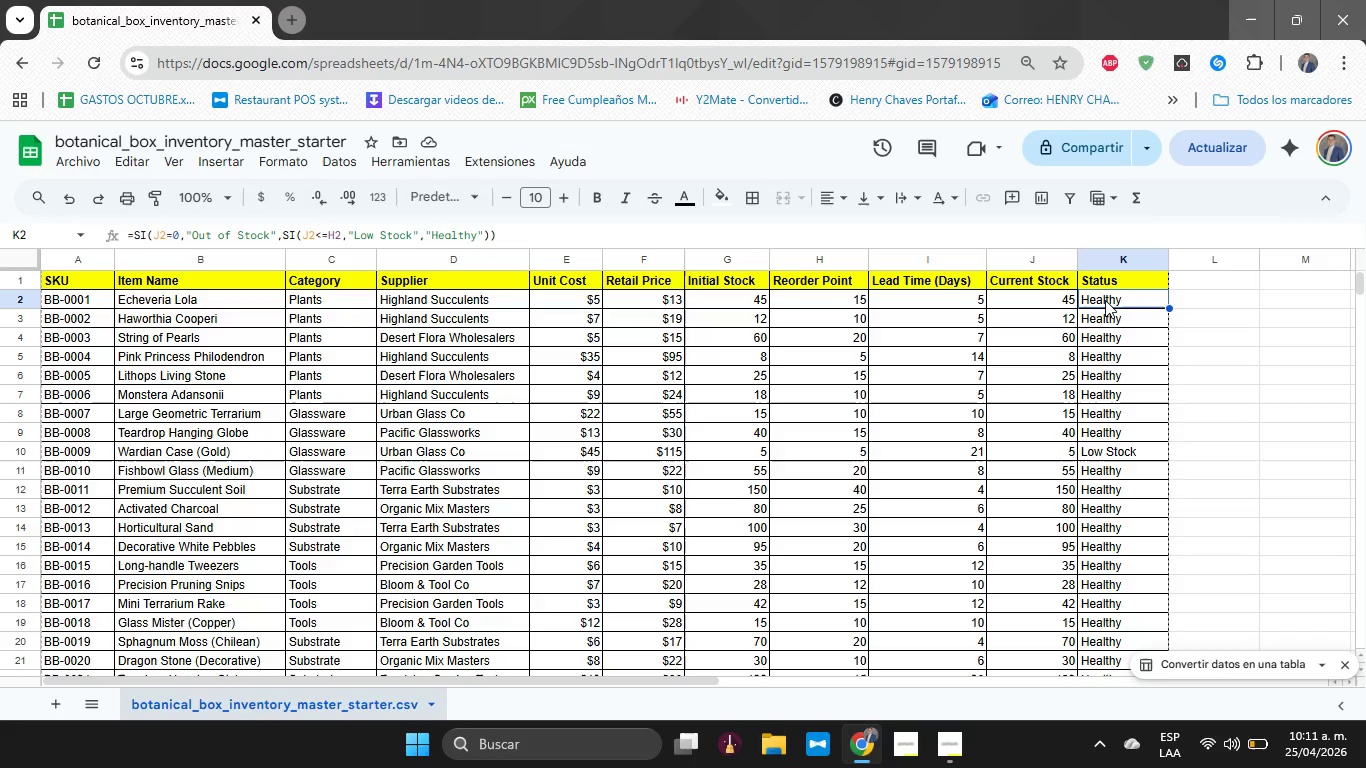 
left_click_drag(start_coordinate=[1105, 300], to_coordinate=[1114, 377])
 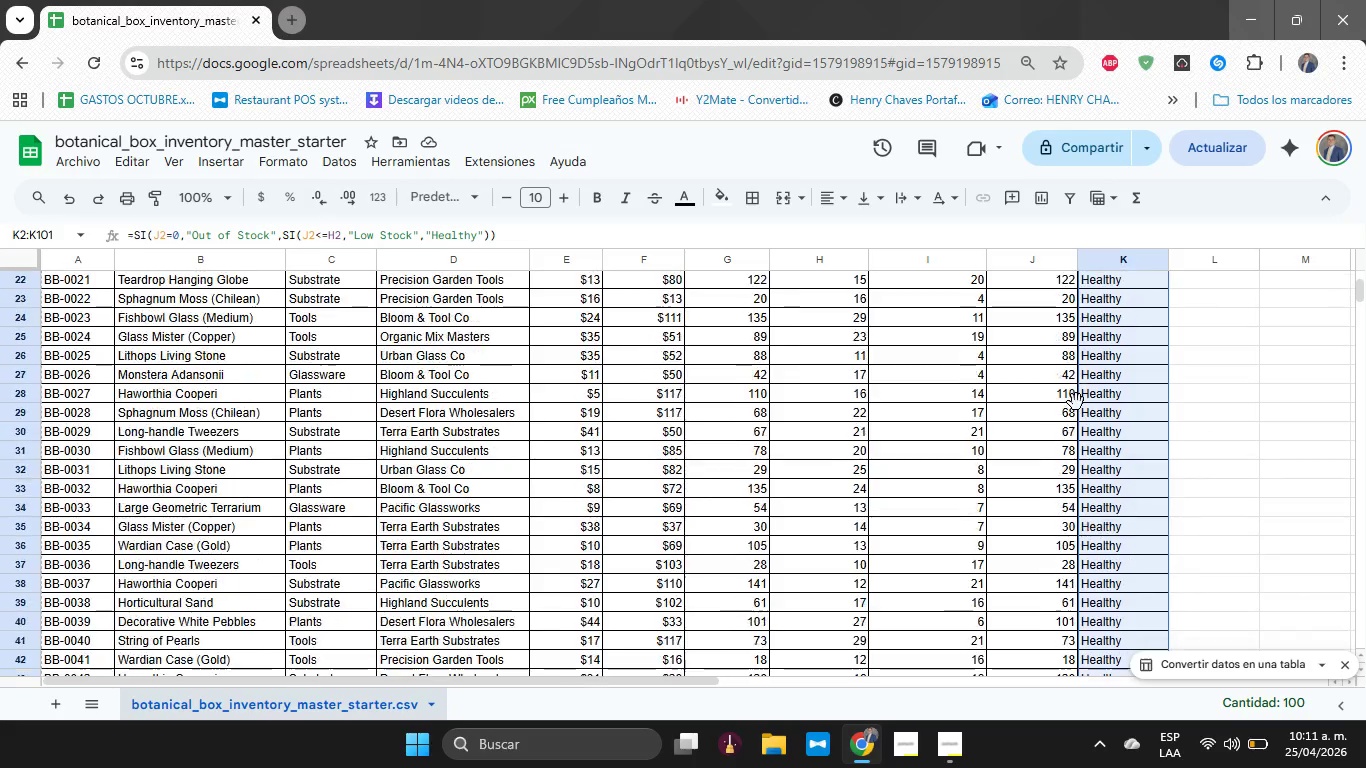 
scroll: coordinate [1107, 315], scroll_direction: down, amount: 18.0
 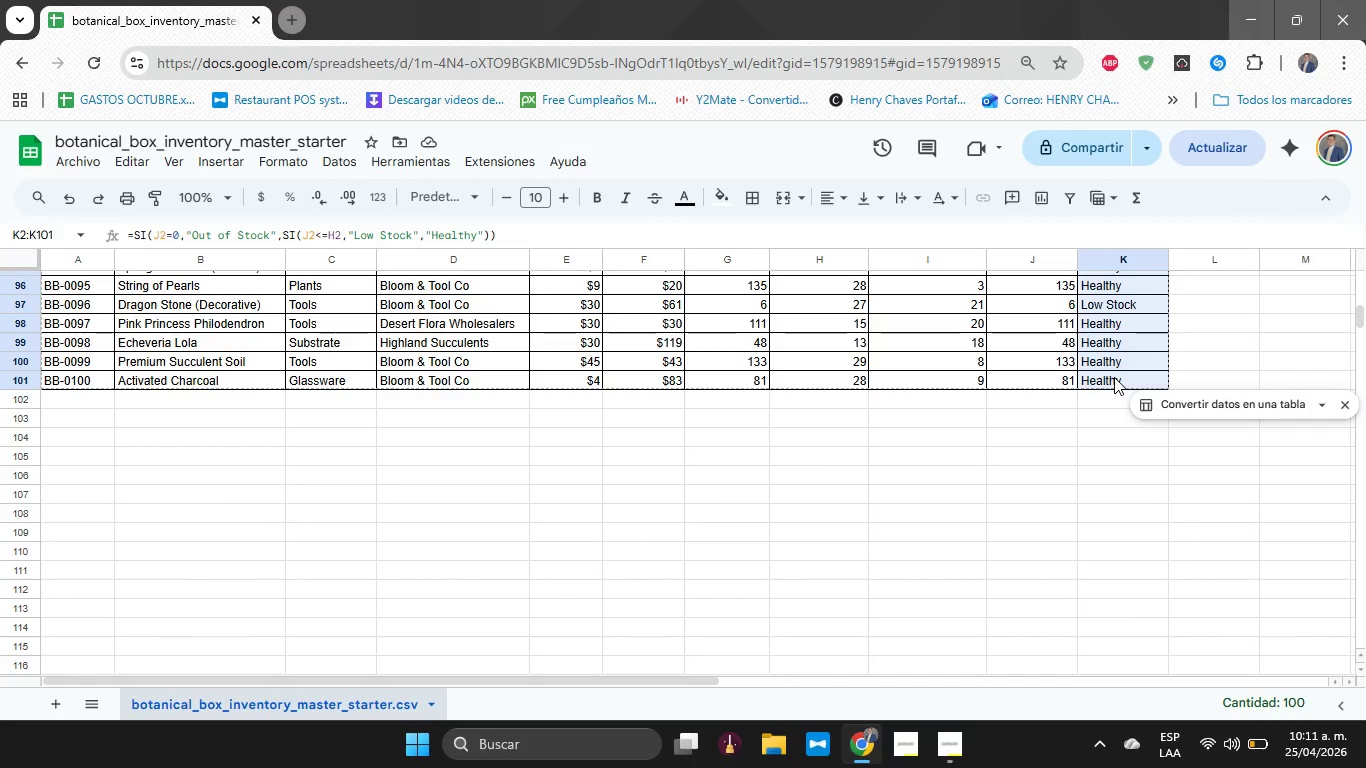 
scroll: coordinate [1092, 399], scroll_direction: up, amount: 28.0
 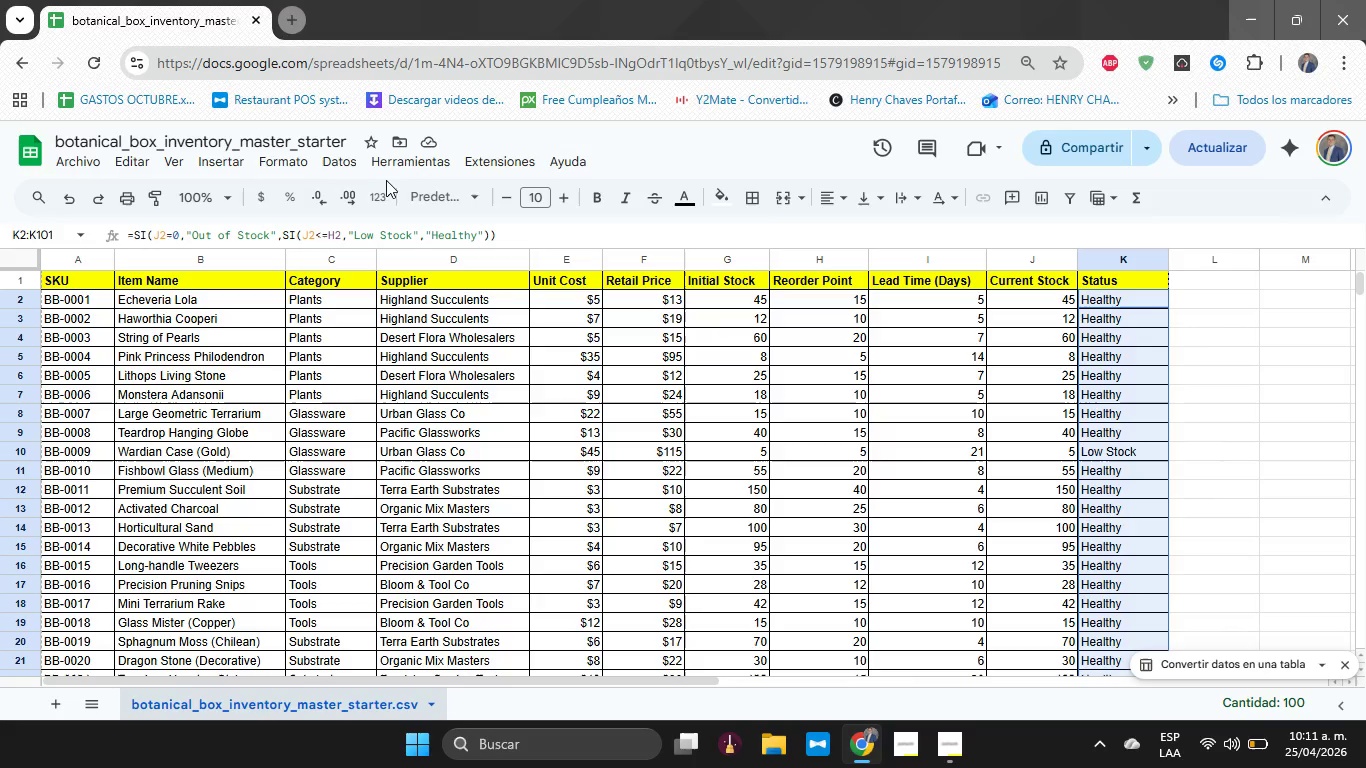 
double_click([279, 160])
 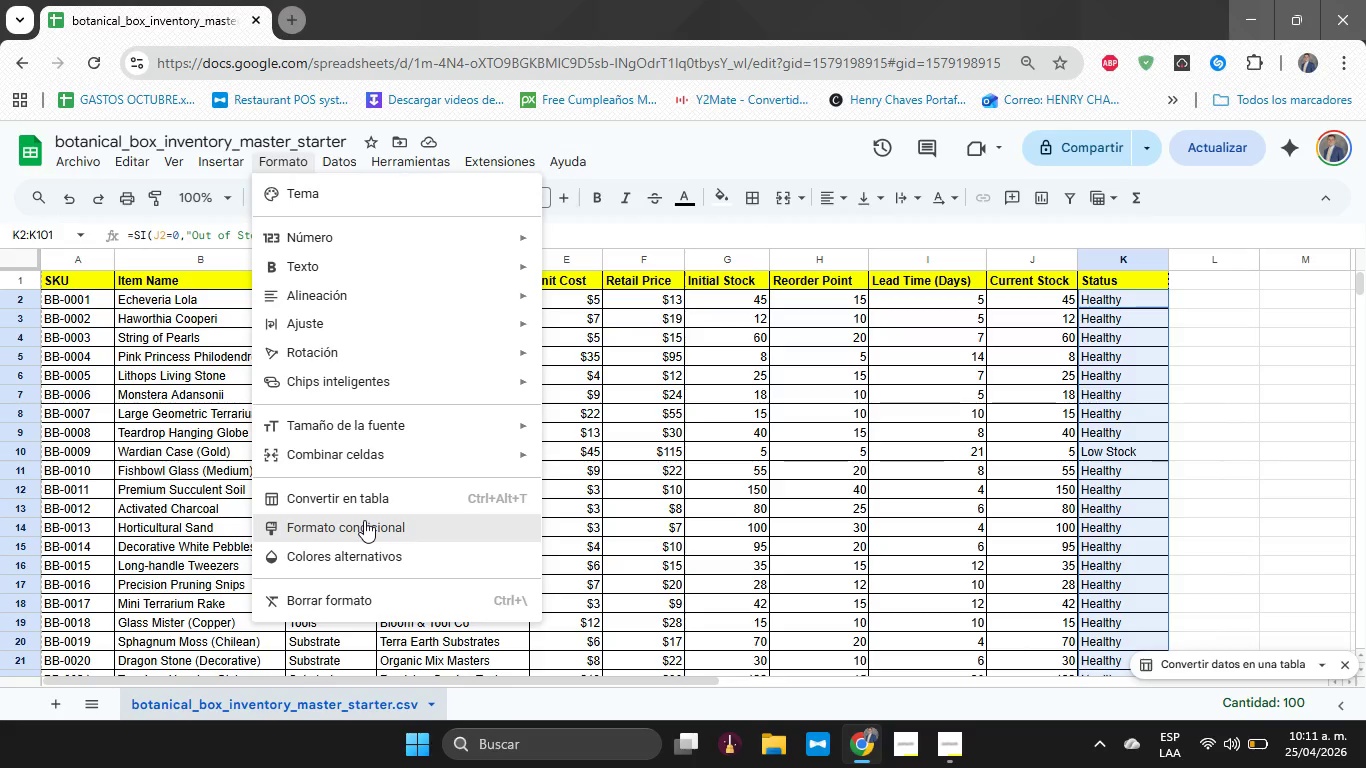 
left_click([364, 520])
 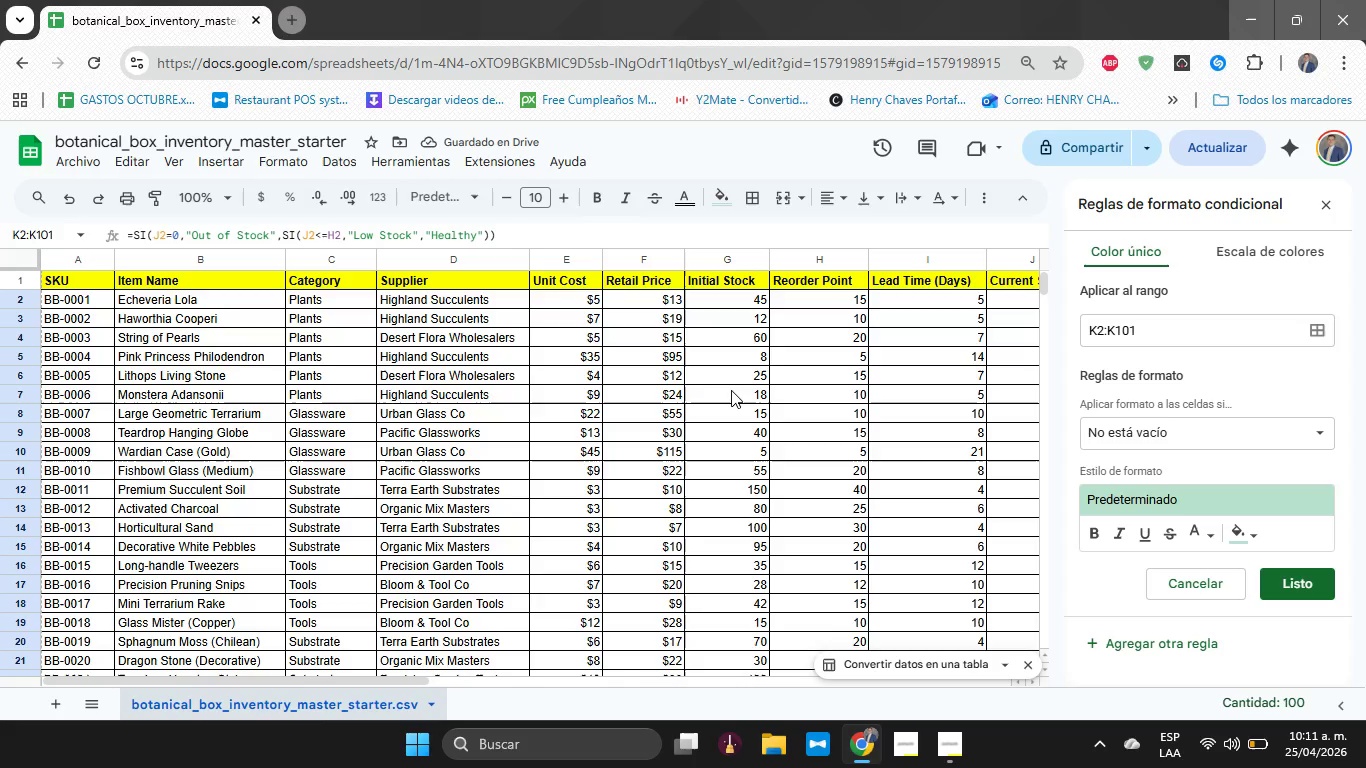 
wait(5.64)
 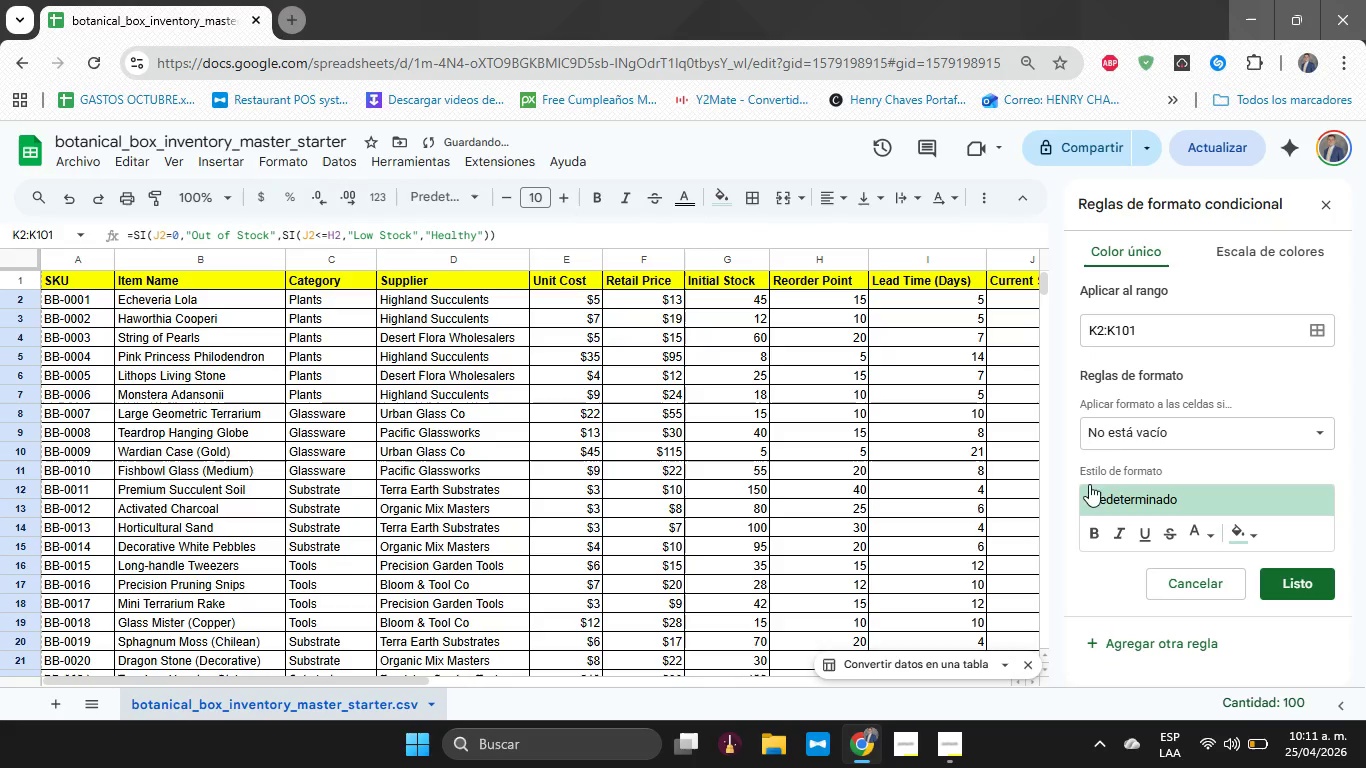 
hold_key(key=ShiftLeft, duration=1.06)
scroll: coordinate [731, 390], scroll_direction: down, amount: 3.0
 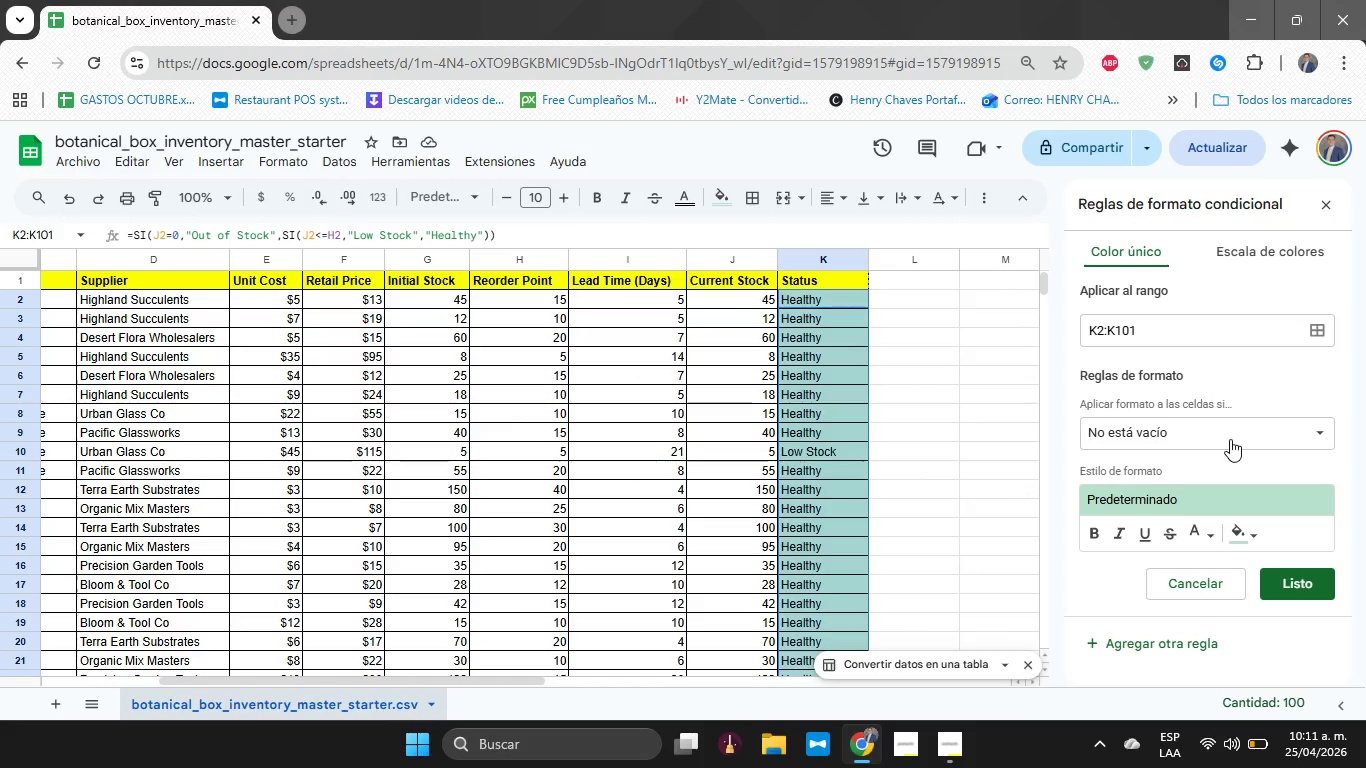 
wait(9.64)
 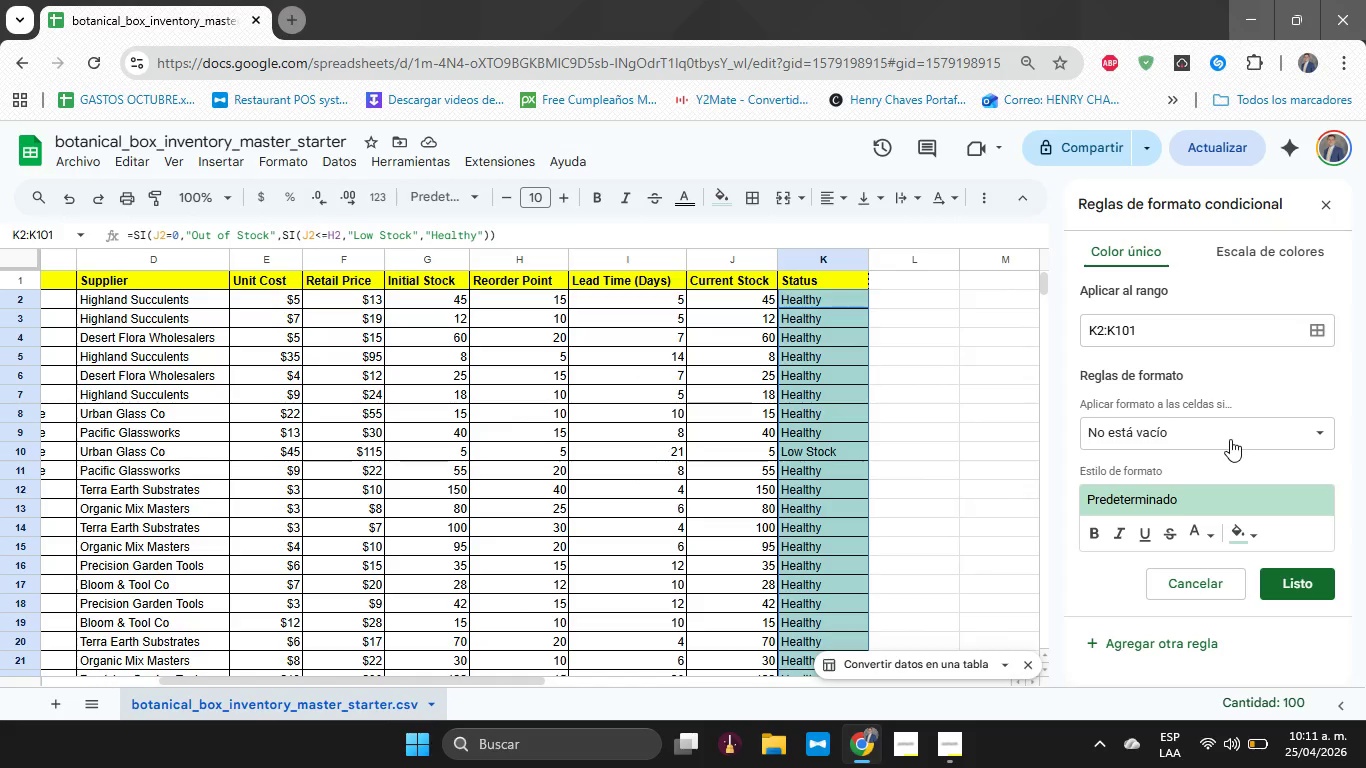 
left_click([1230, 439])
 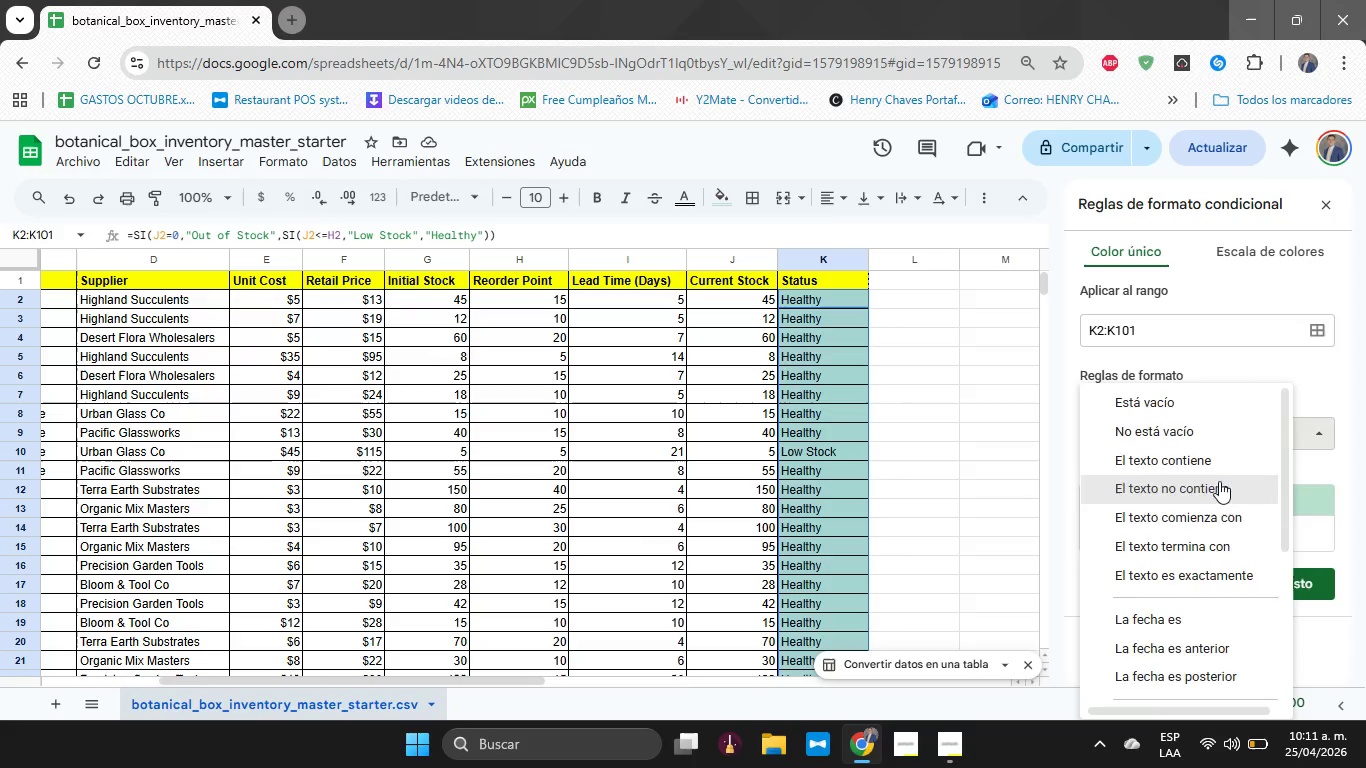 
scroll: coordinate [1220, 480], scroll_direction: down, amount: 1.0
 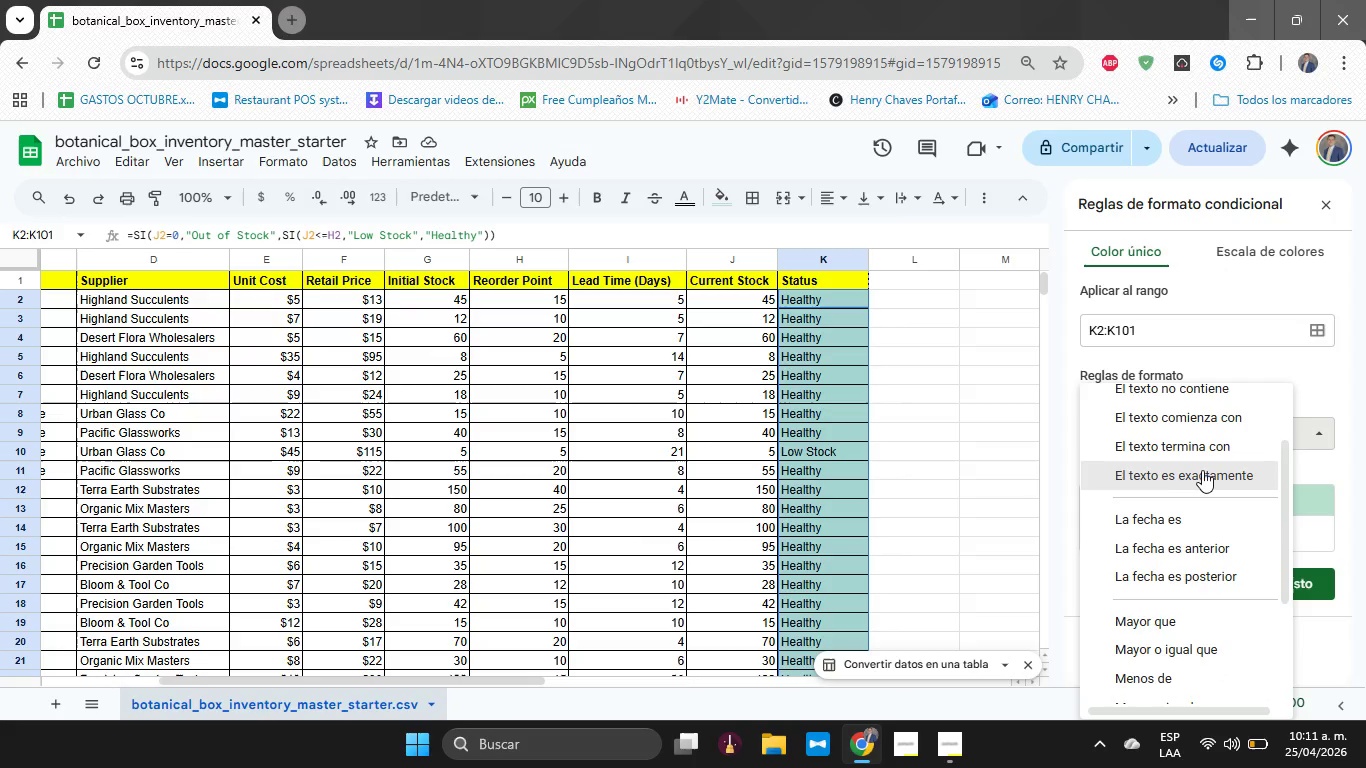 
left_click([1203, 470])
 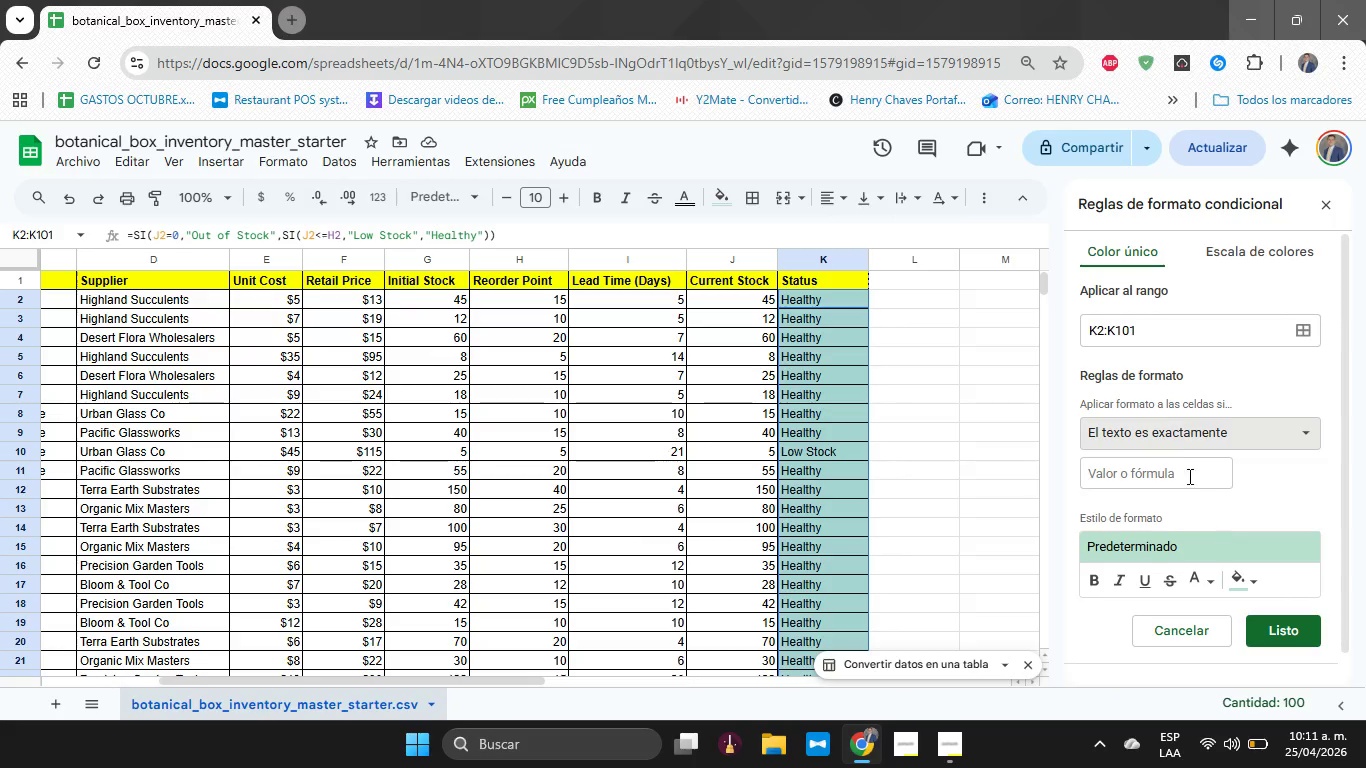 
left_click([1182, 469])
 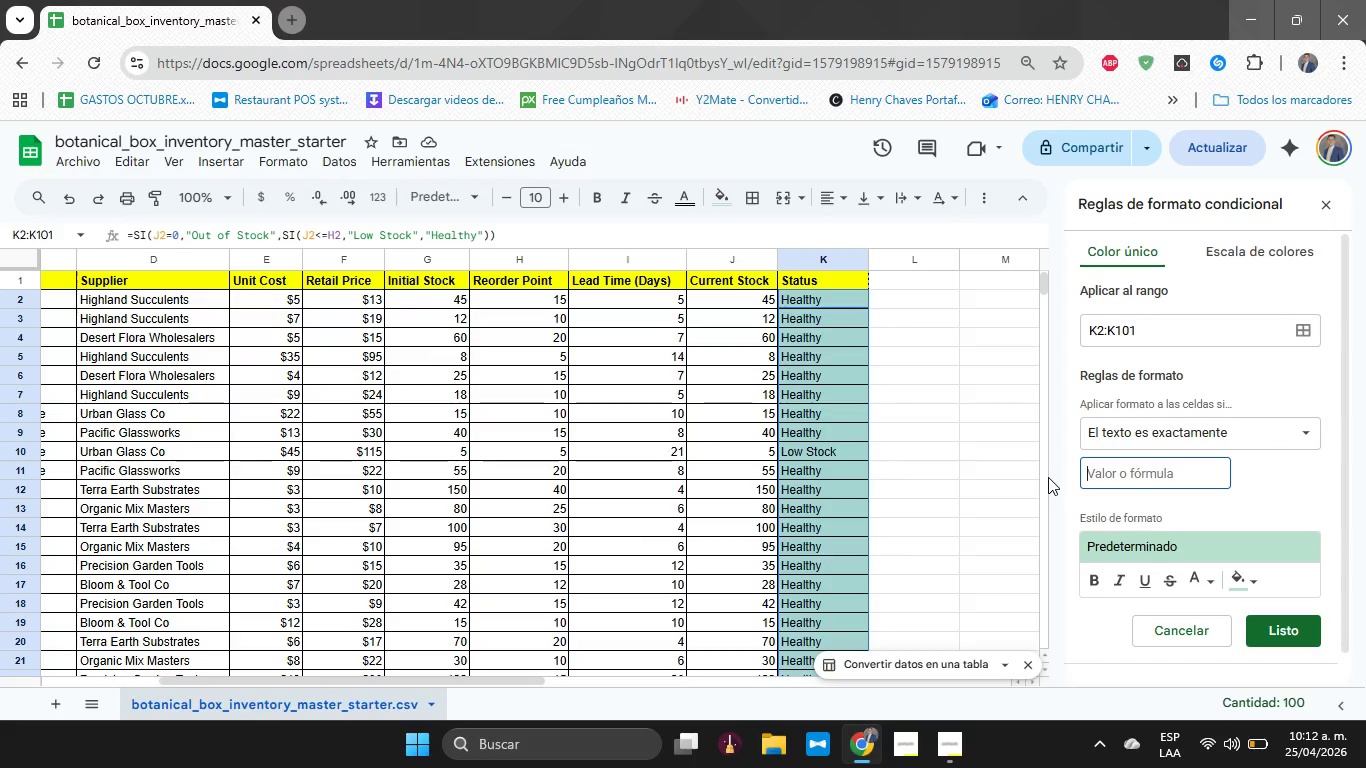 
type(Out of)
 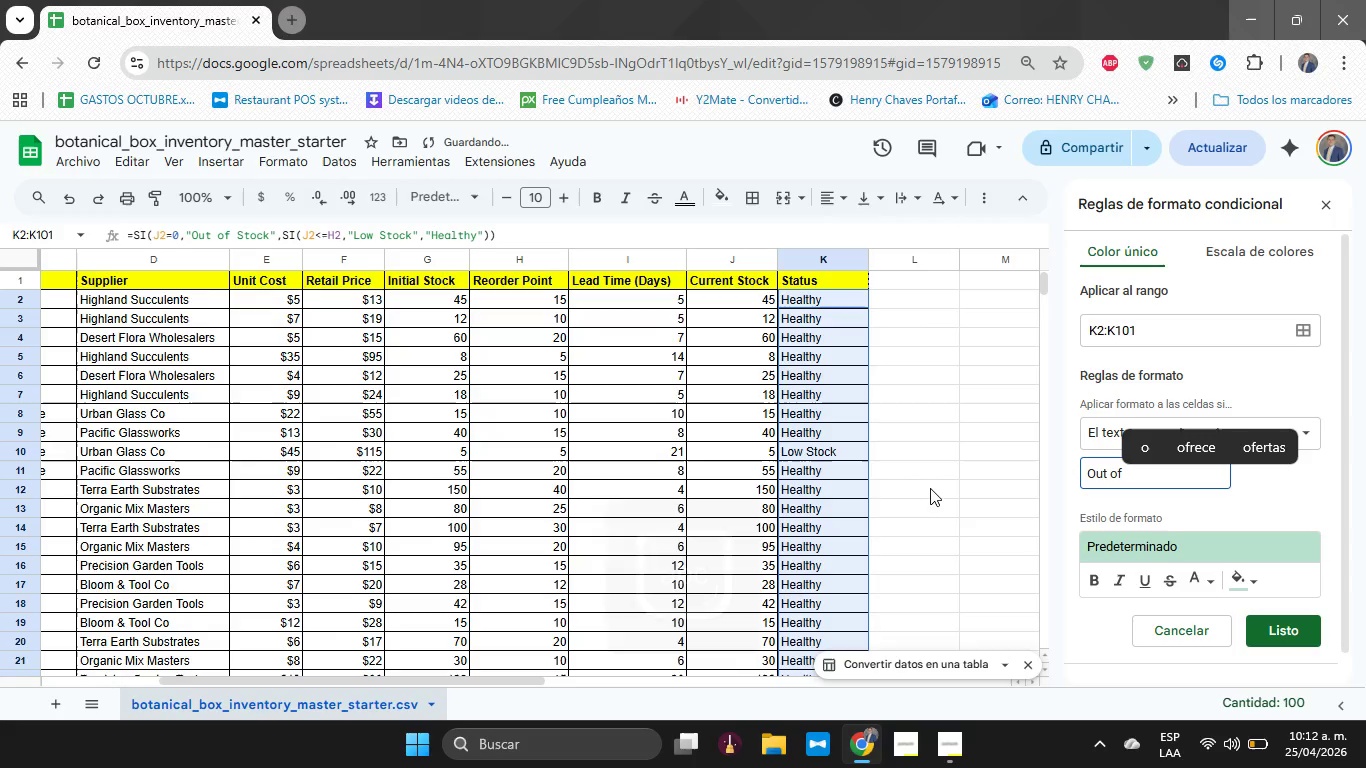 
scroll: coordinate [929, 482], scroll_direction: down, amount: 17.0
 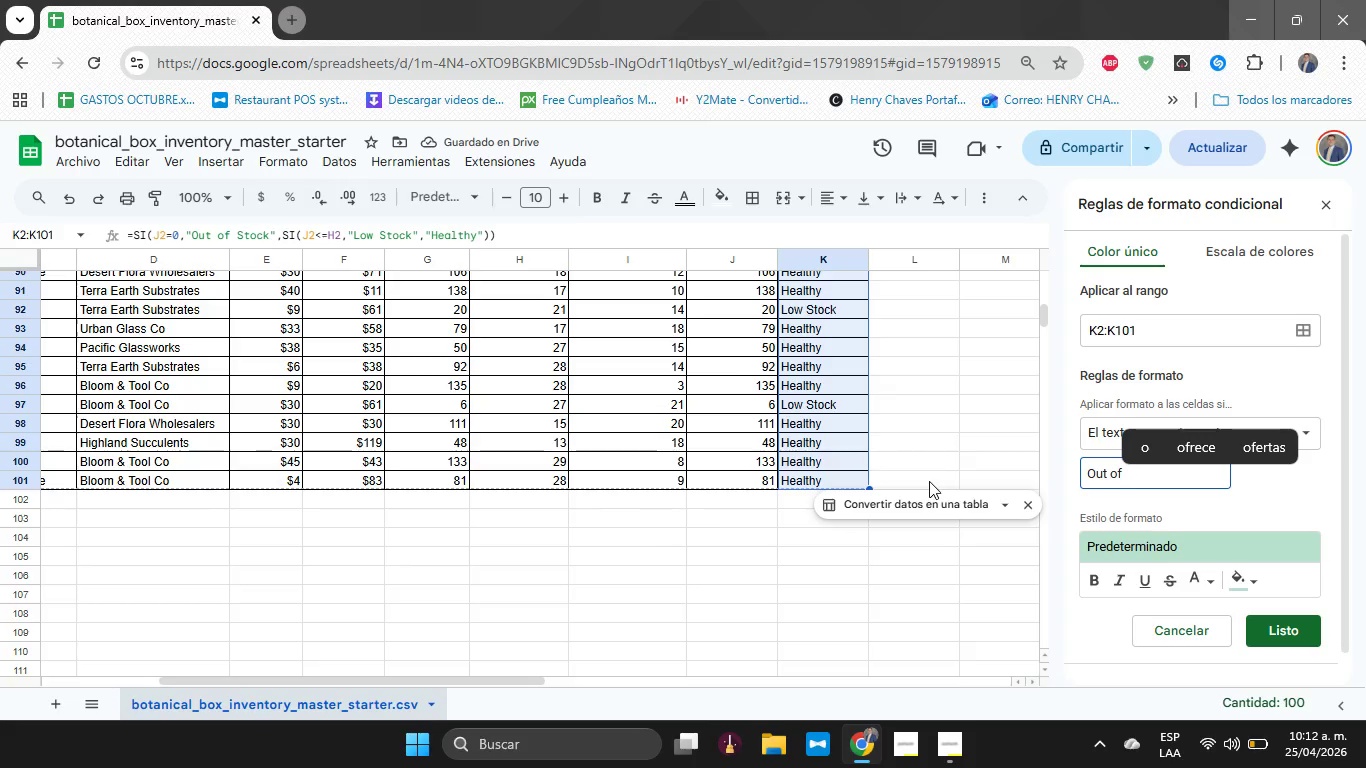 
scroll: coordinate [929, 480], scroll_direction: up, amount: 22.0
 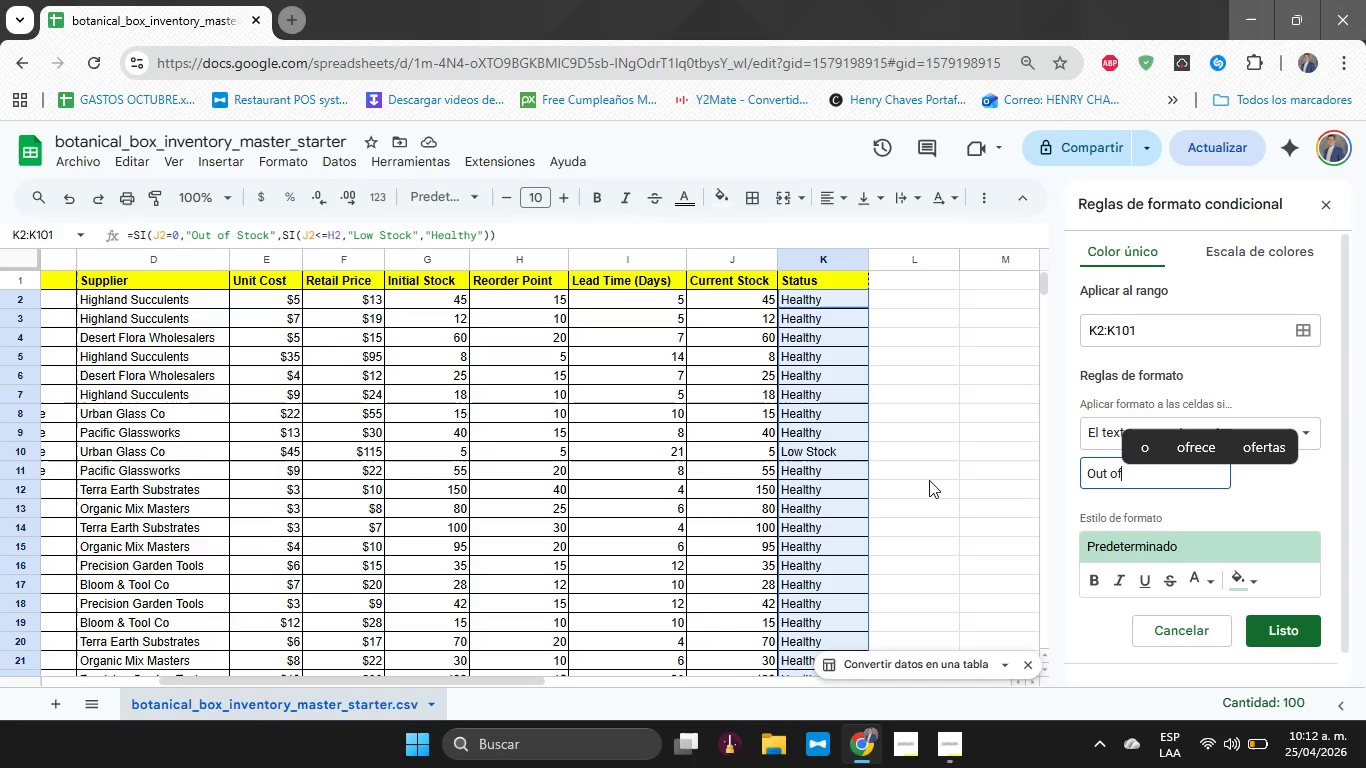 
type(f)
key(Backspace)
type( Stock)
 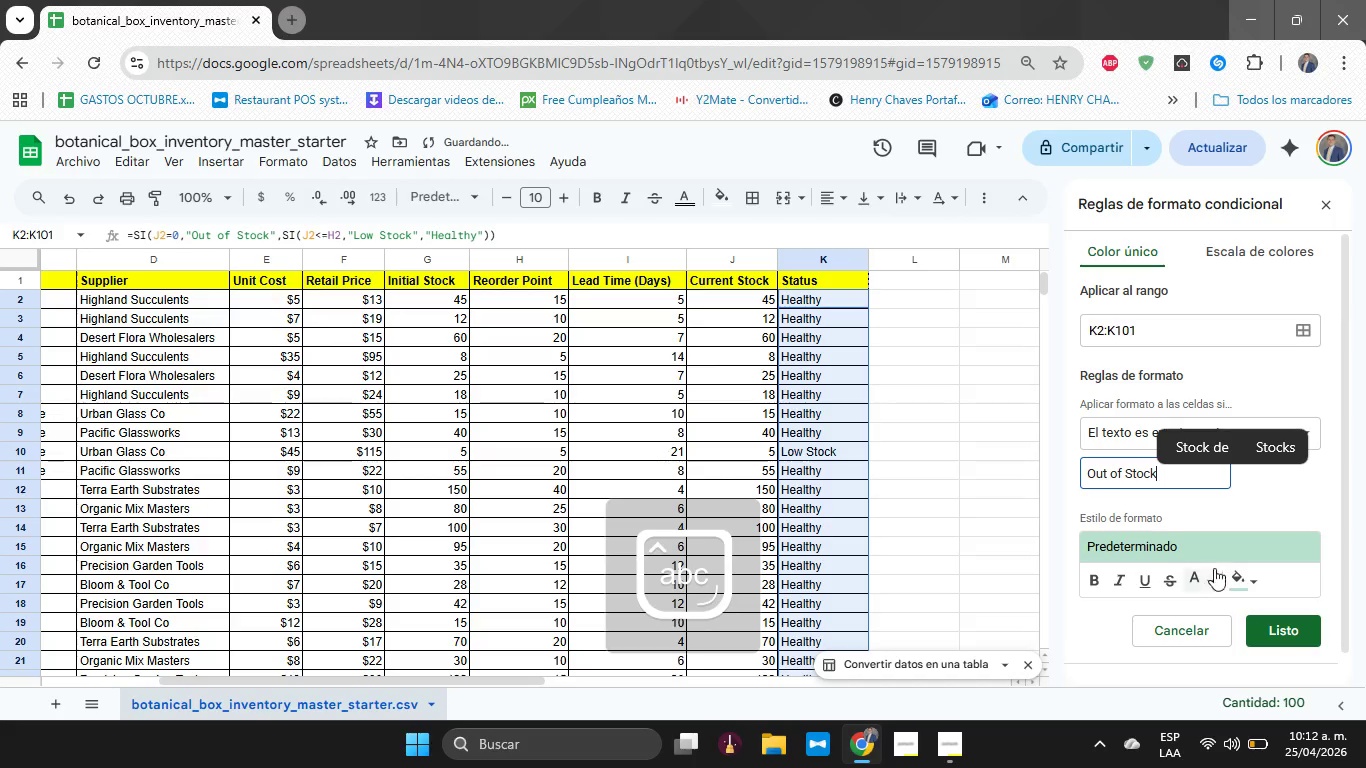 
left_click([1231, 578])
 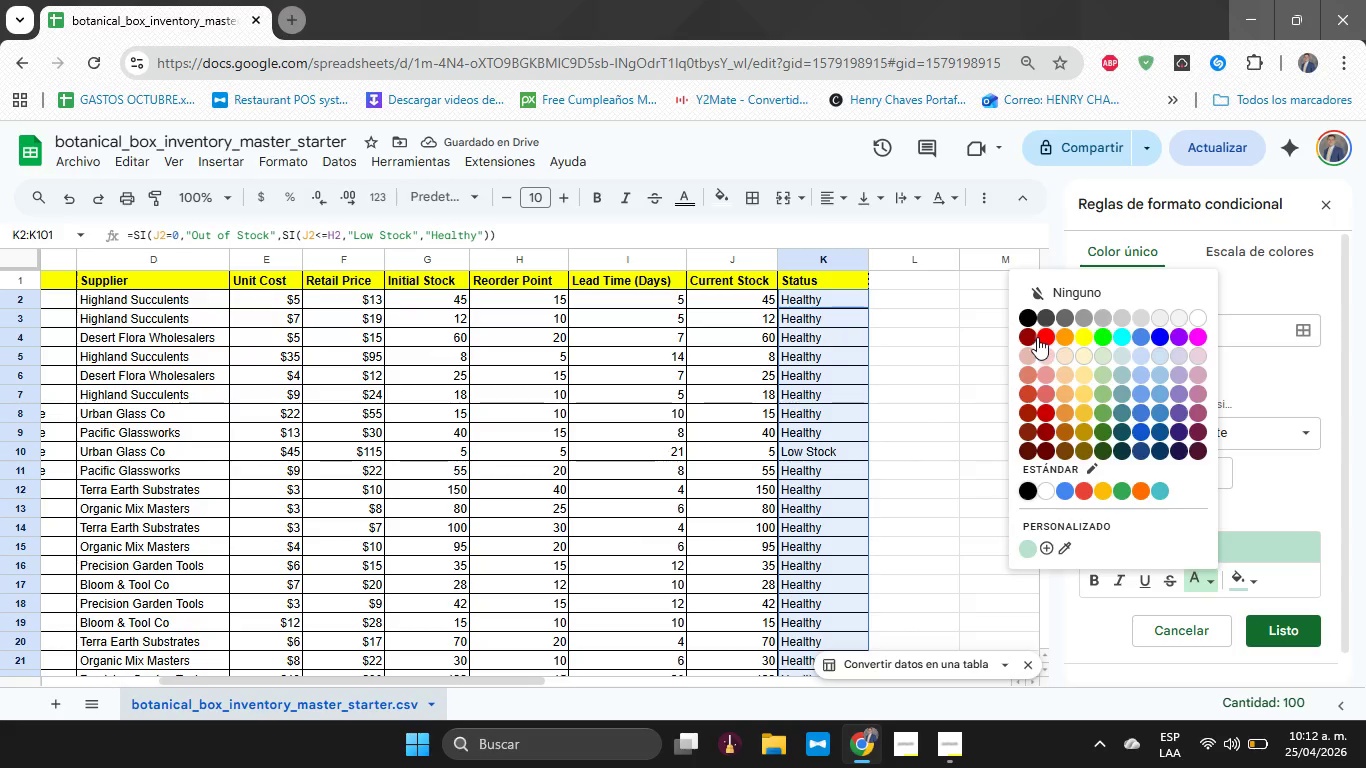 
scroll: coordinate [941, 424], scroll_direction: up, amount: 10.0
 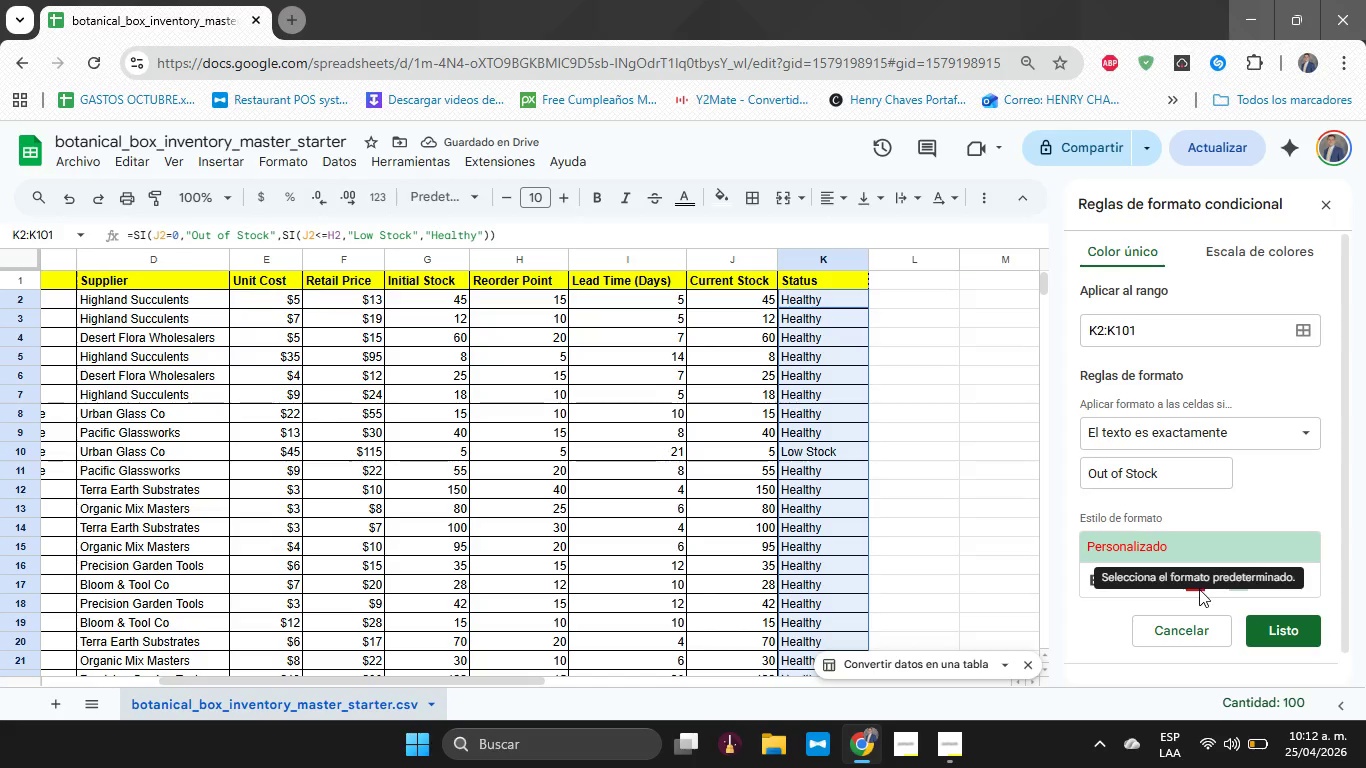 
left_click([1197, 590])
 